 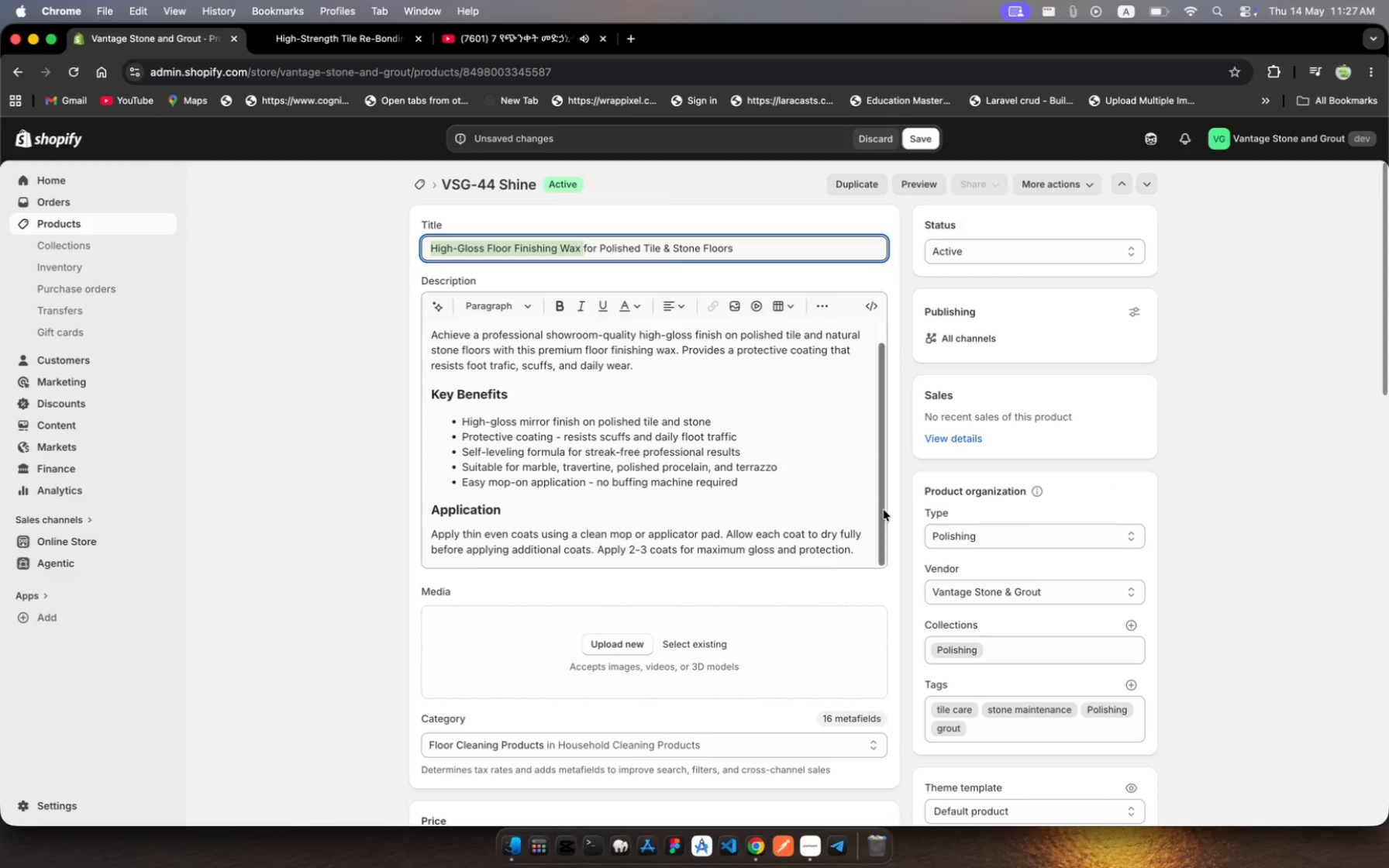 
scroll: coordinate [797, 591], scroll_direction: down, amount: 22.0
 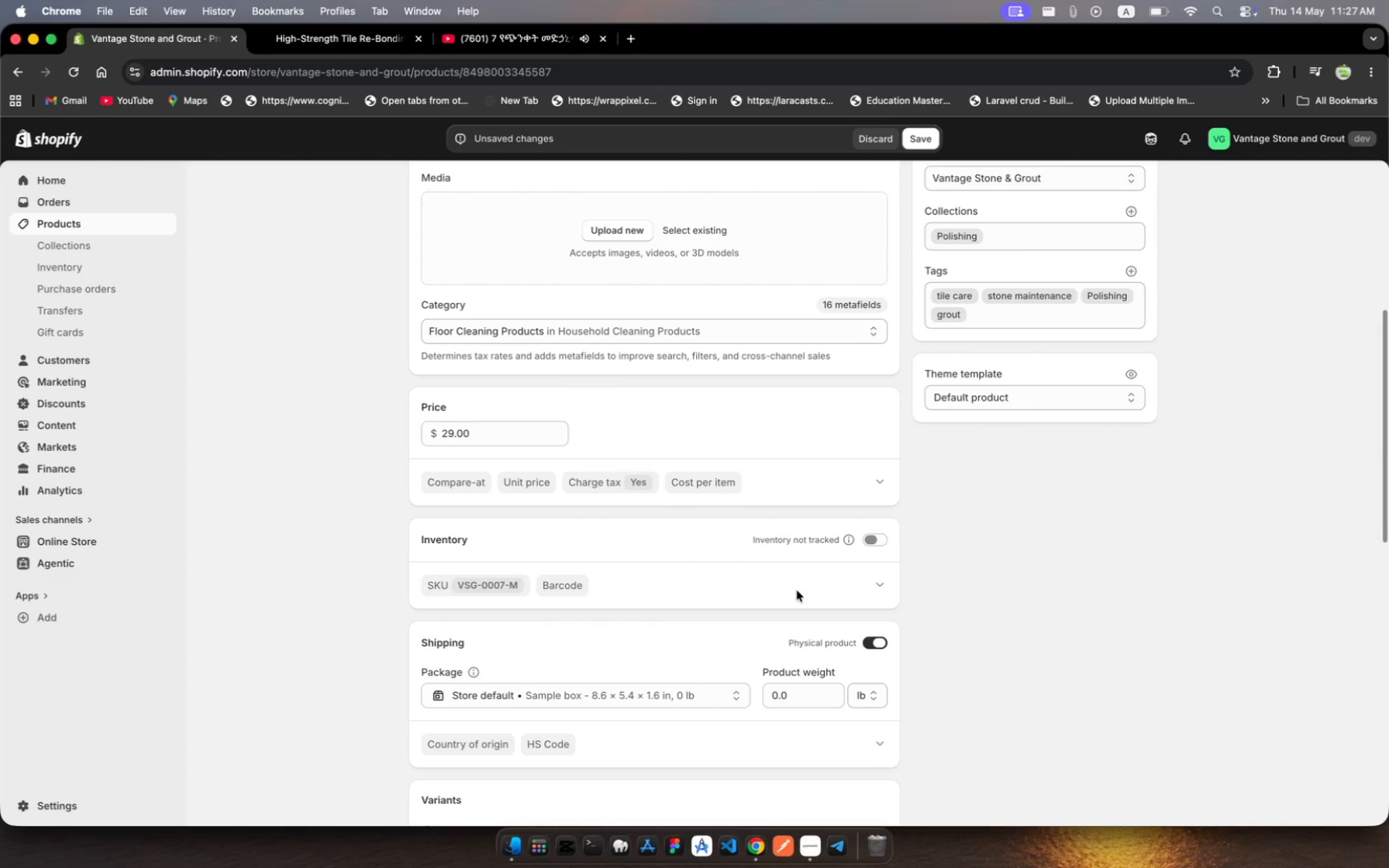 
scroll: coordinate [678, 480], scroll_direction: up, amount: 23.0
 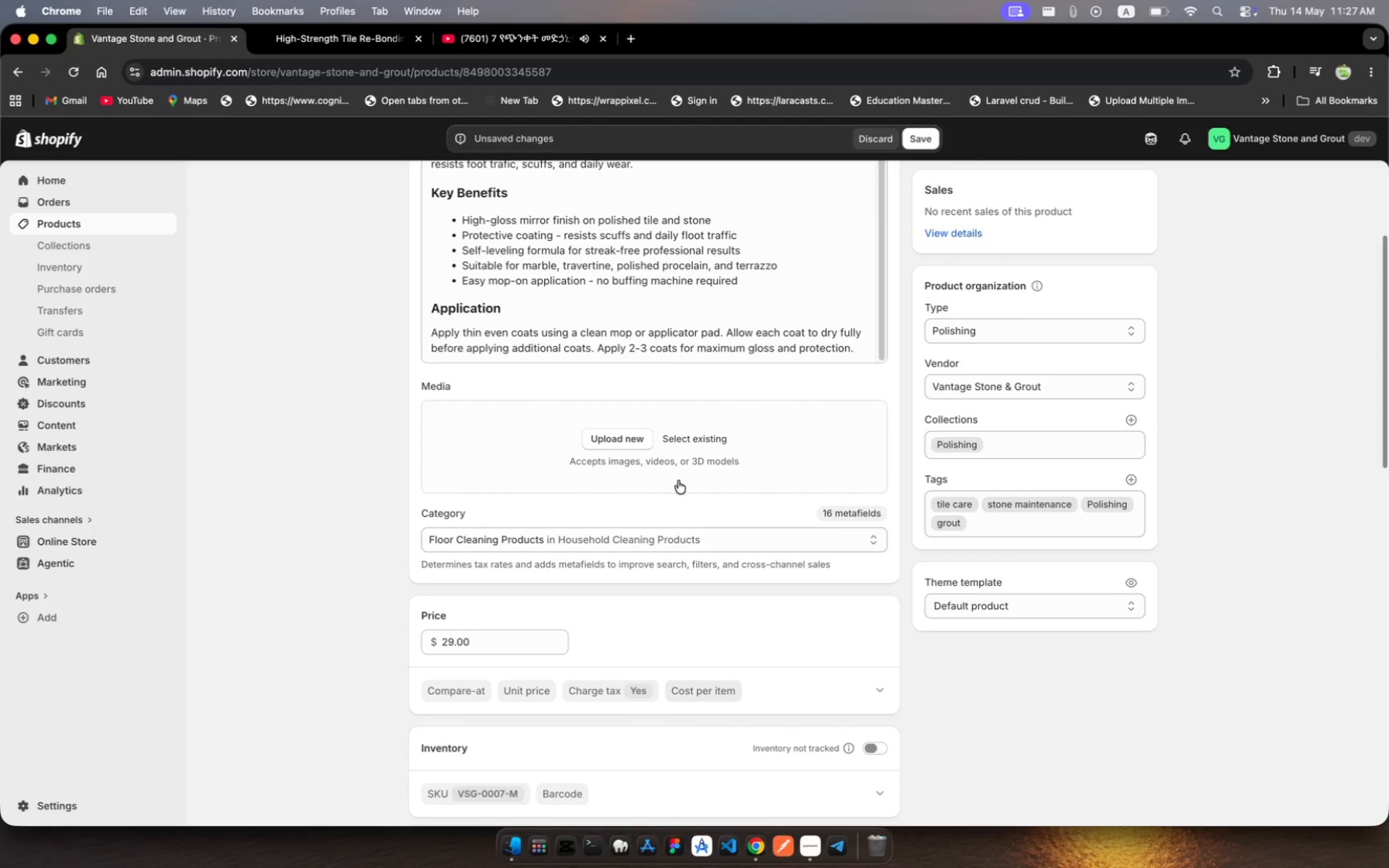 
wait(10.94)
 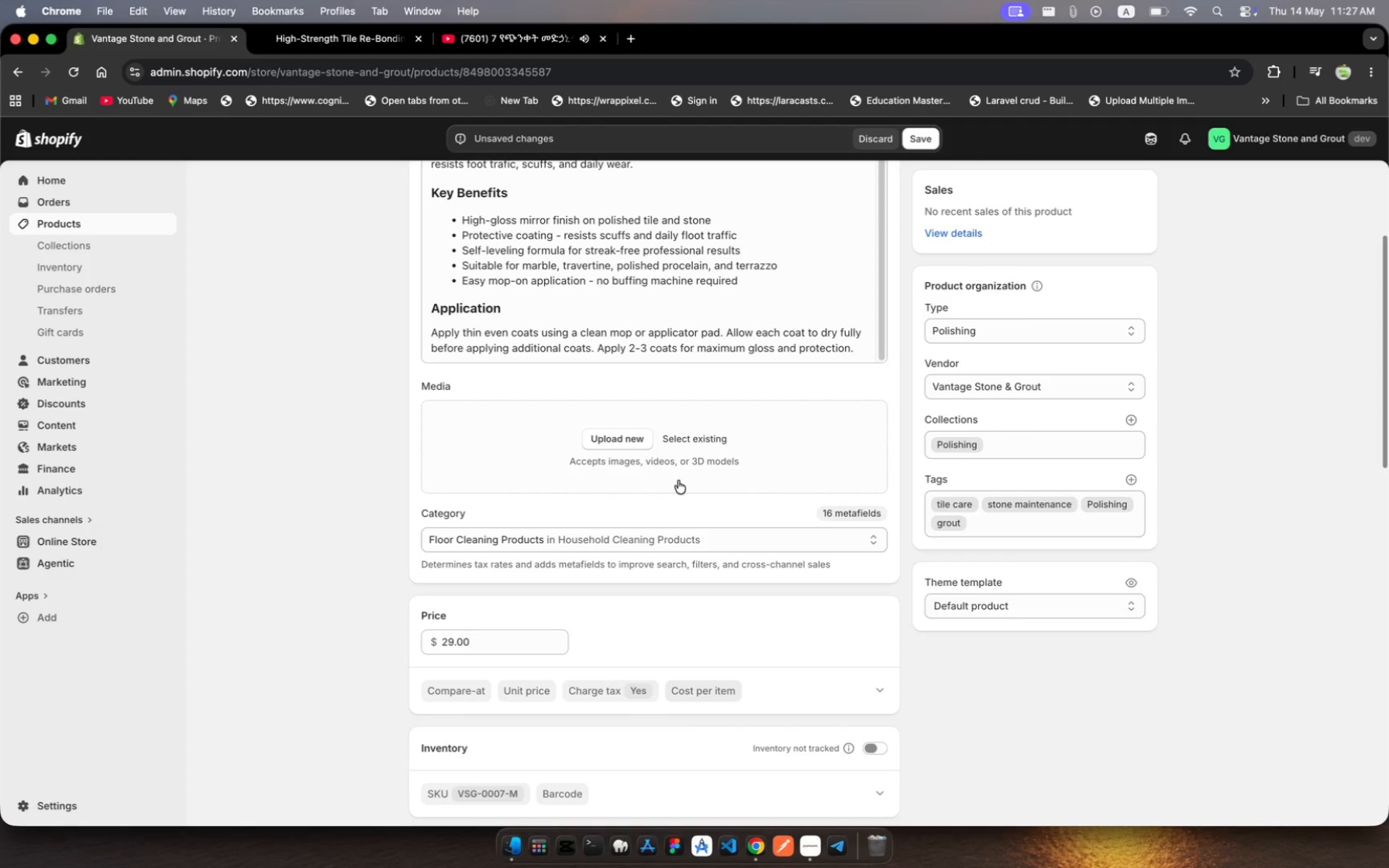 
scroll: coordinate [672, 436], scroll_direction: up, amount: 221.0
 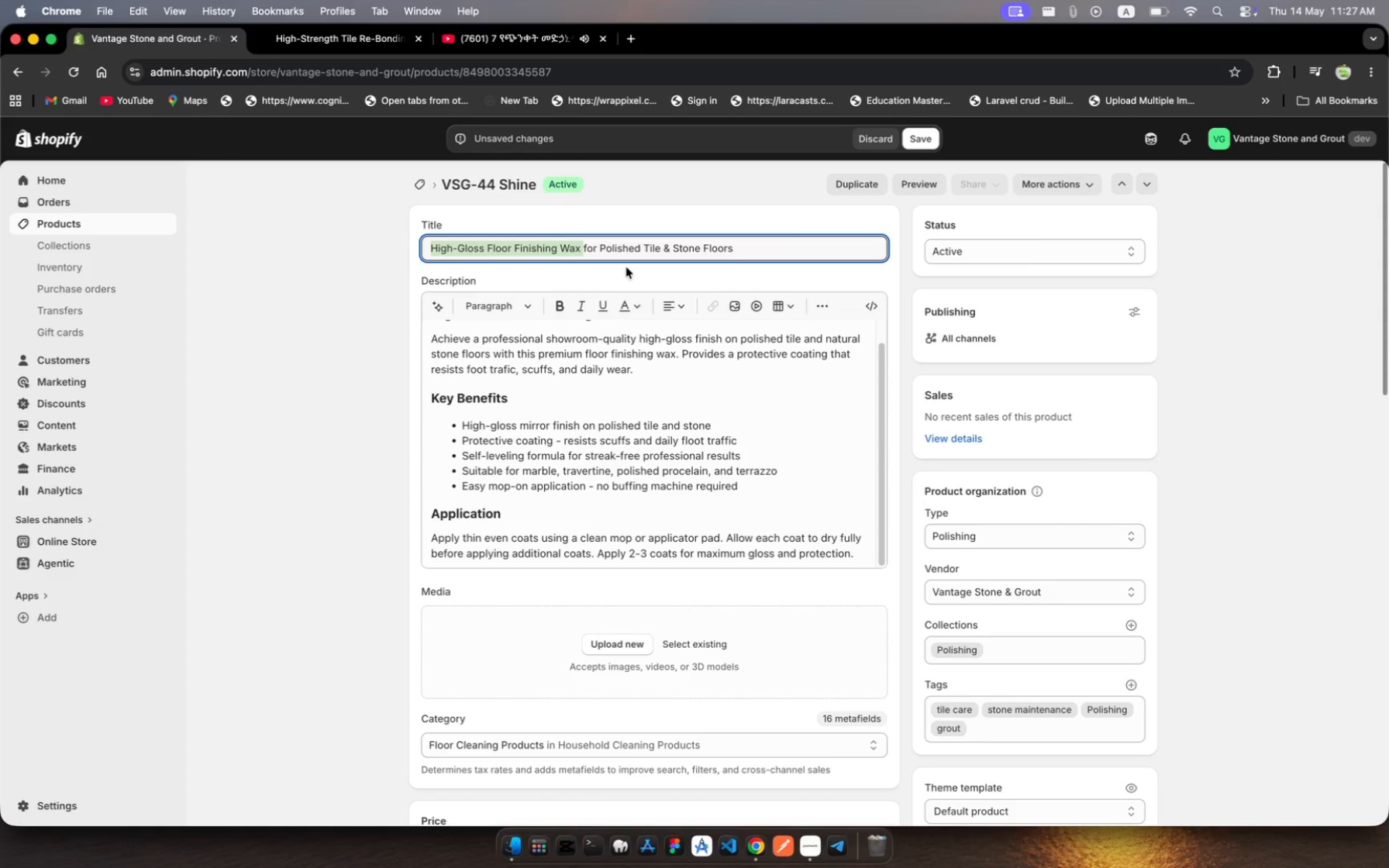 
key(Meta+C)
 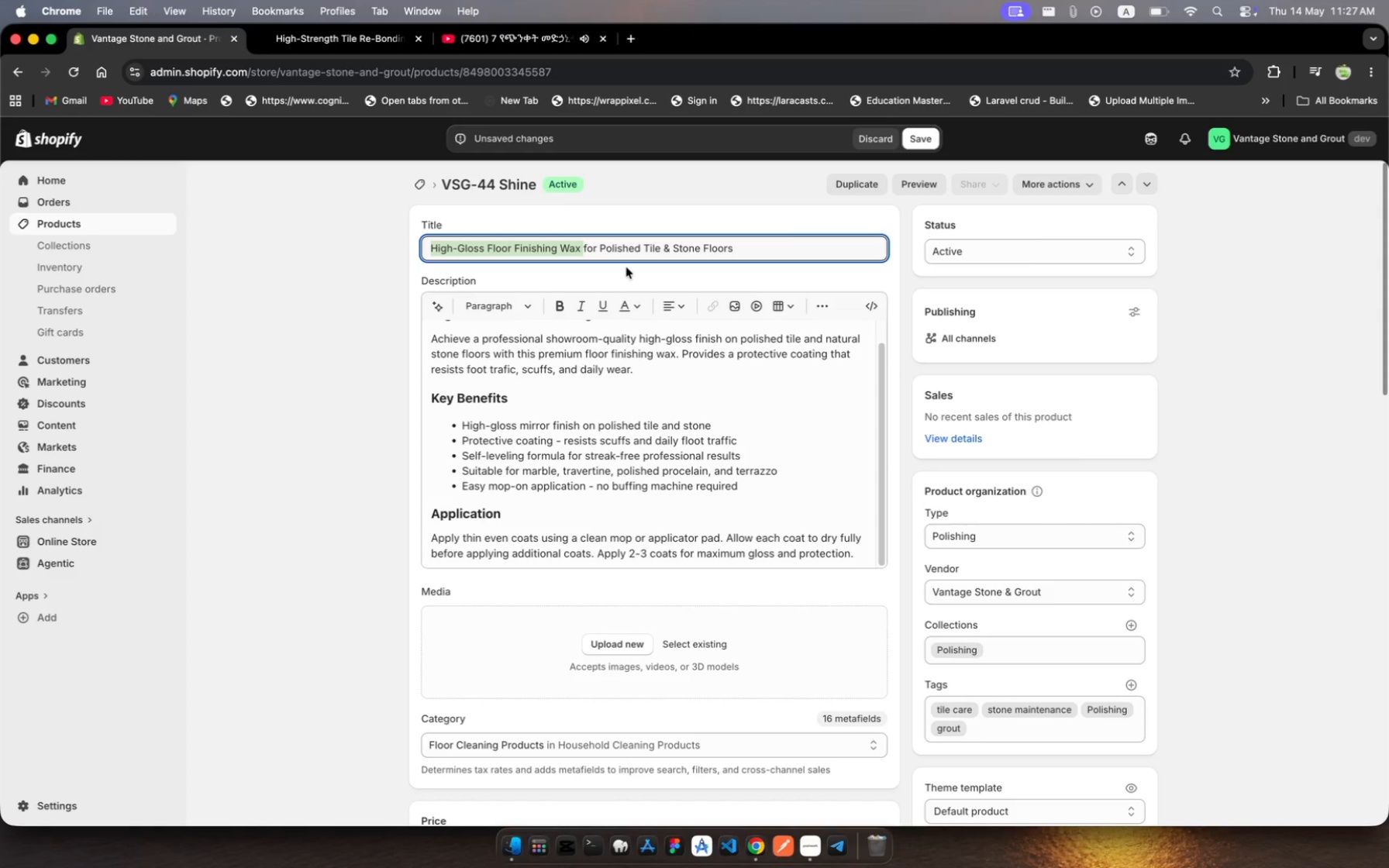 
key(Meta+C)
 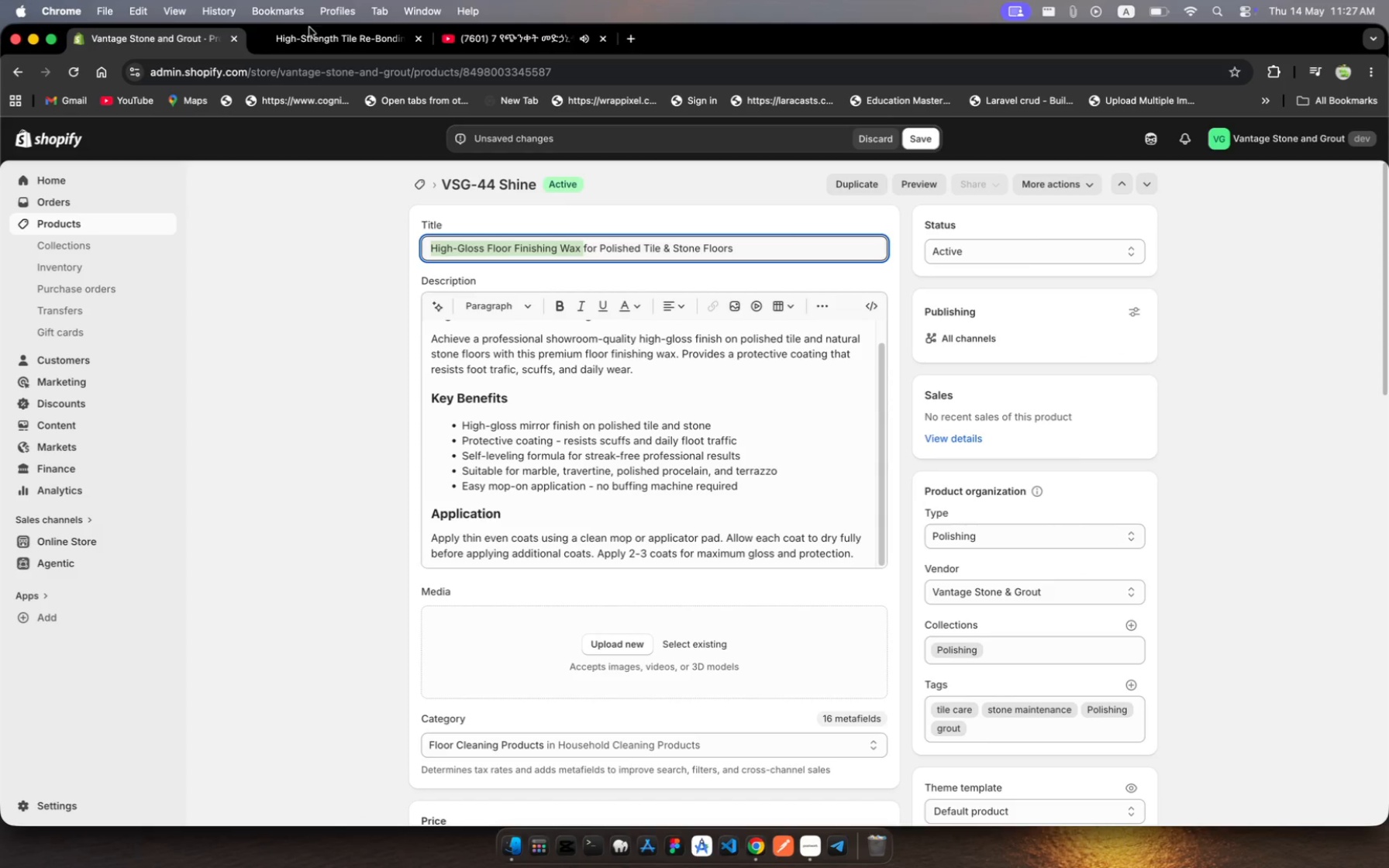 
left_click([313, 30])
 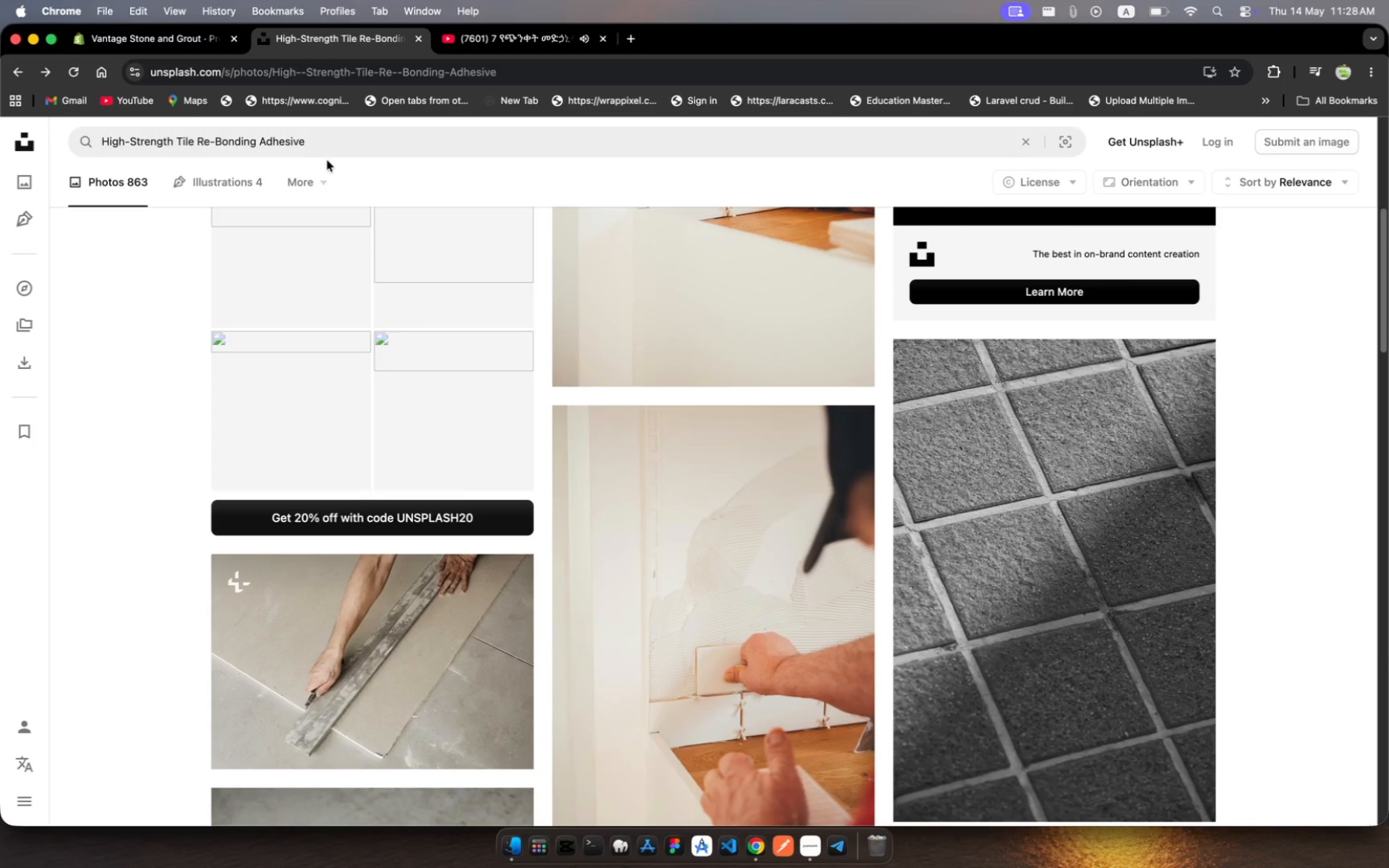 
left_click([336, 151])
 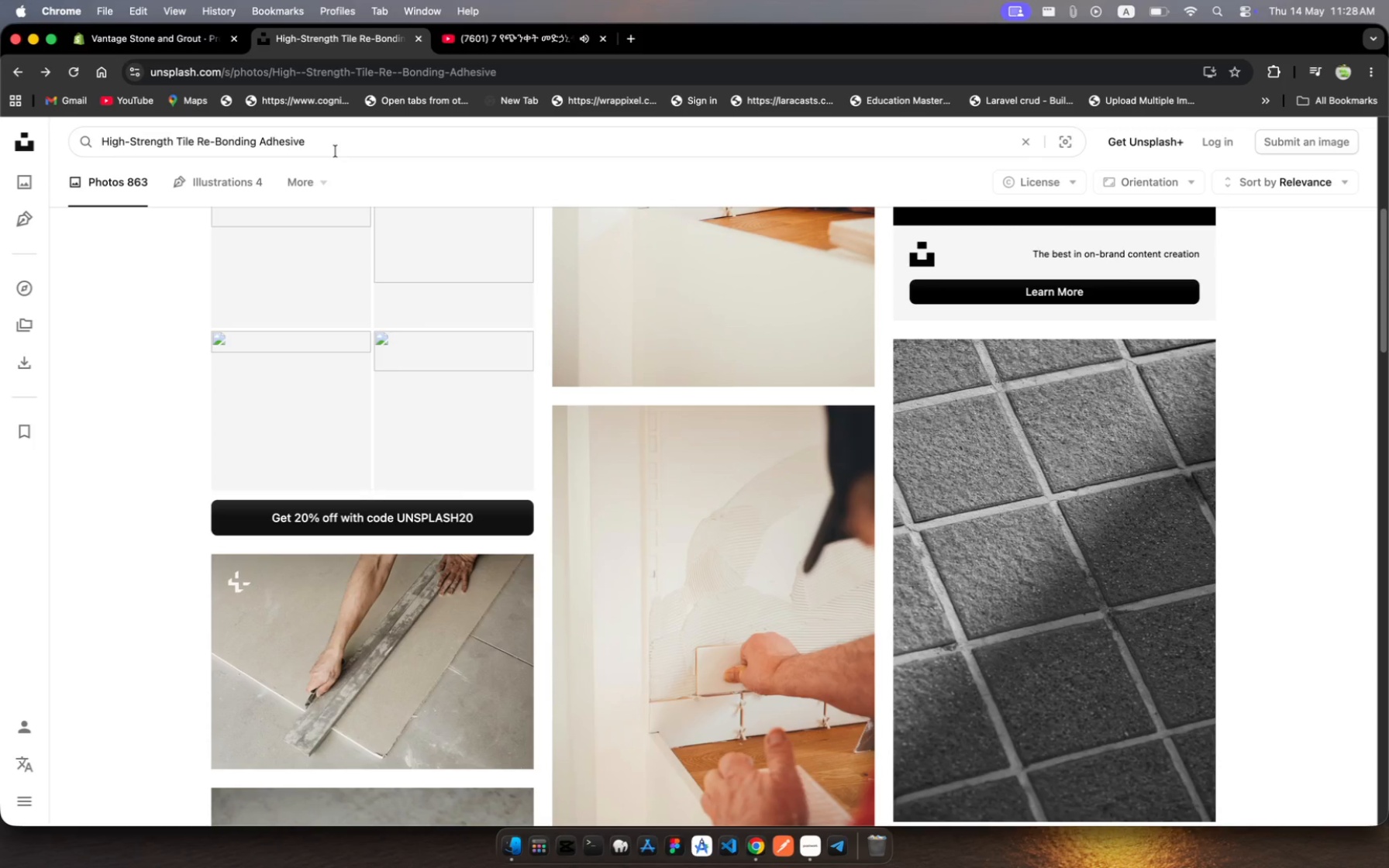 
key(Meta+A)
 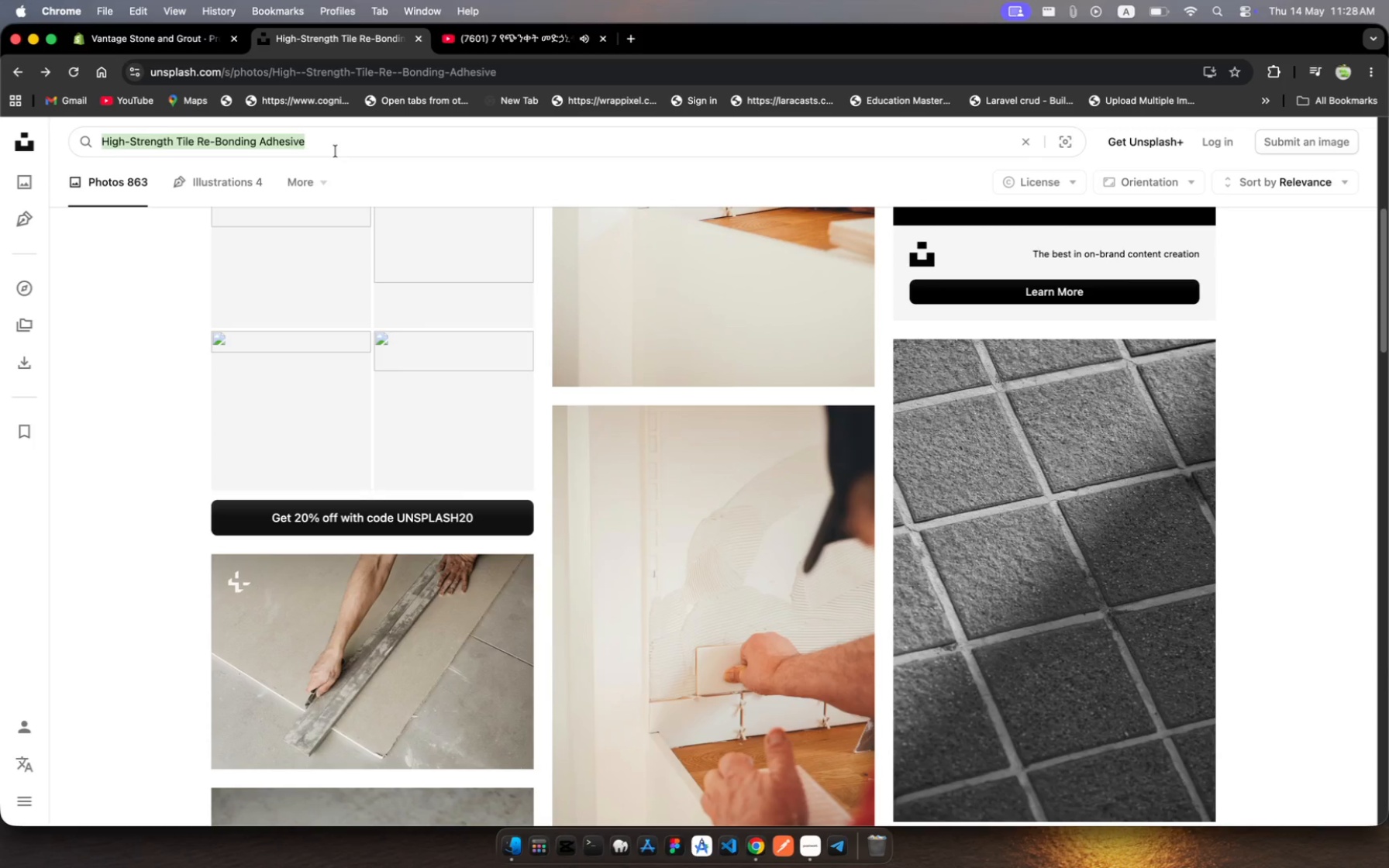 
key(Meta+V)
 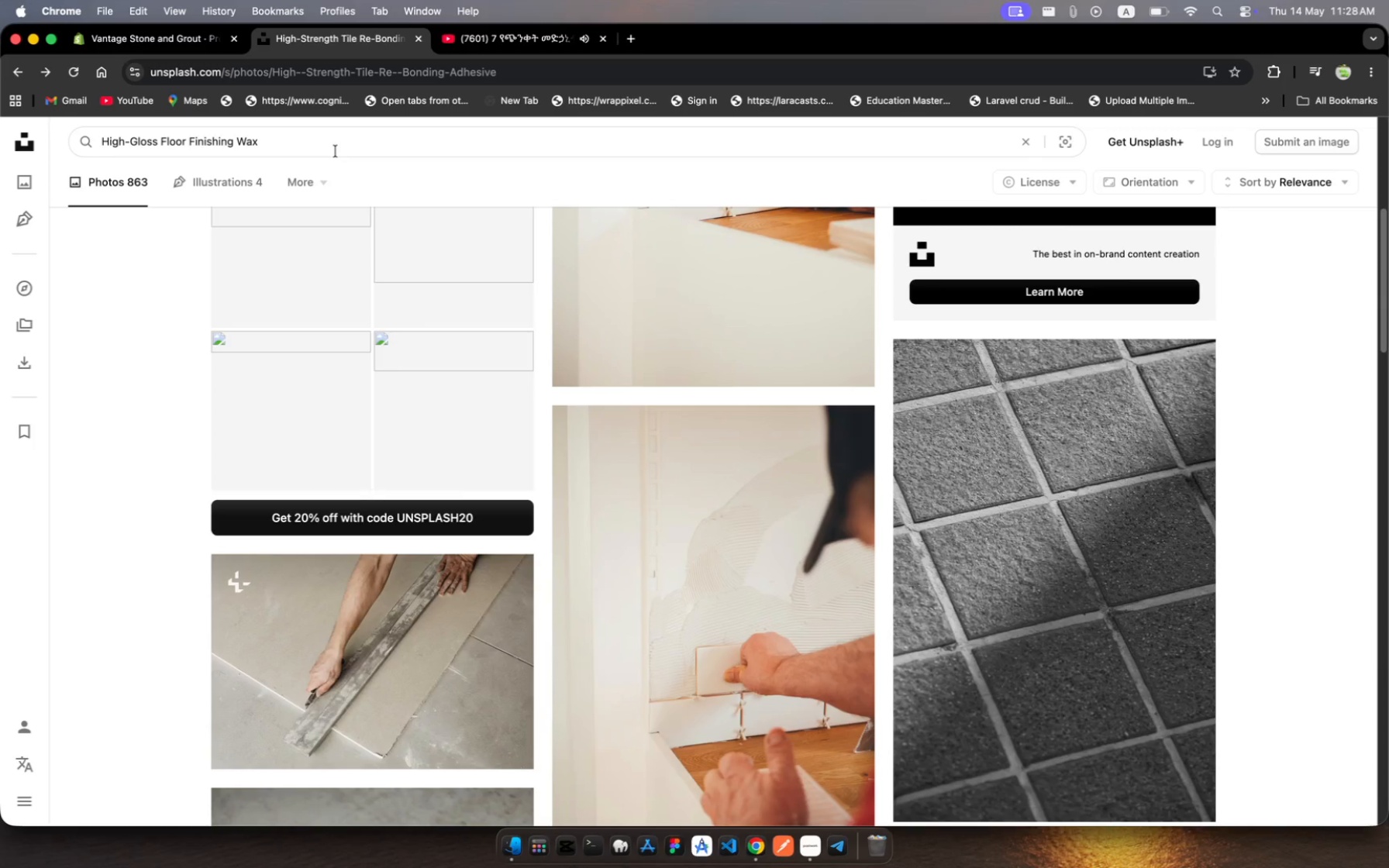 
key(Enter)
 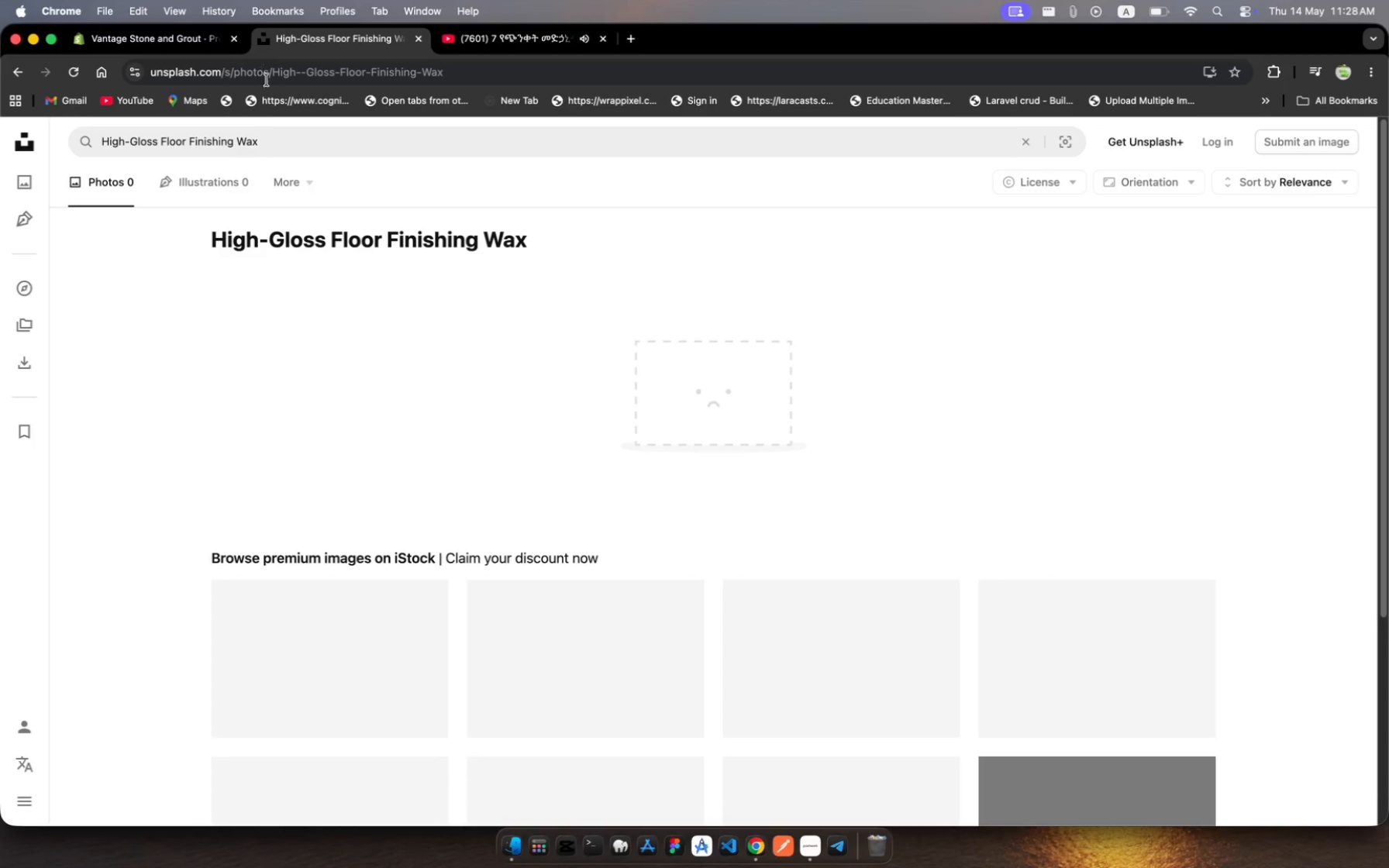 
left_click([274, 140])
 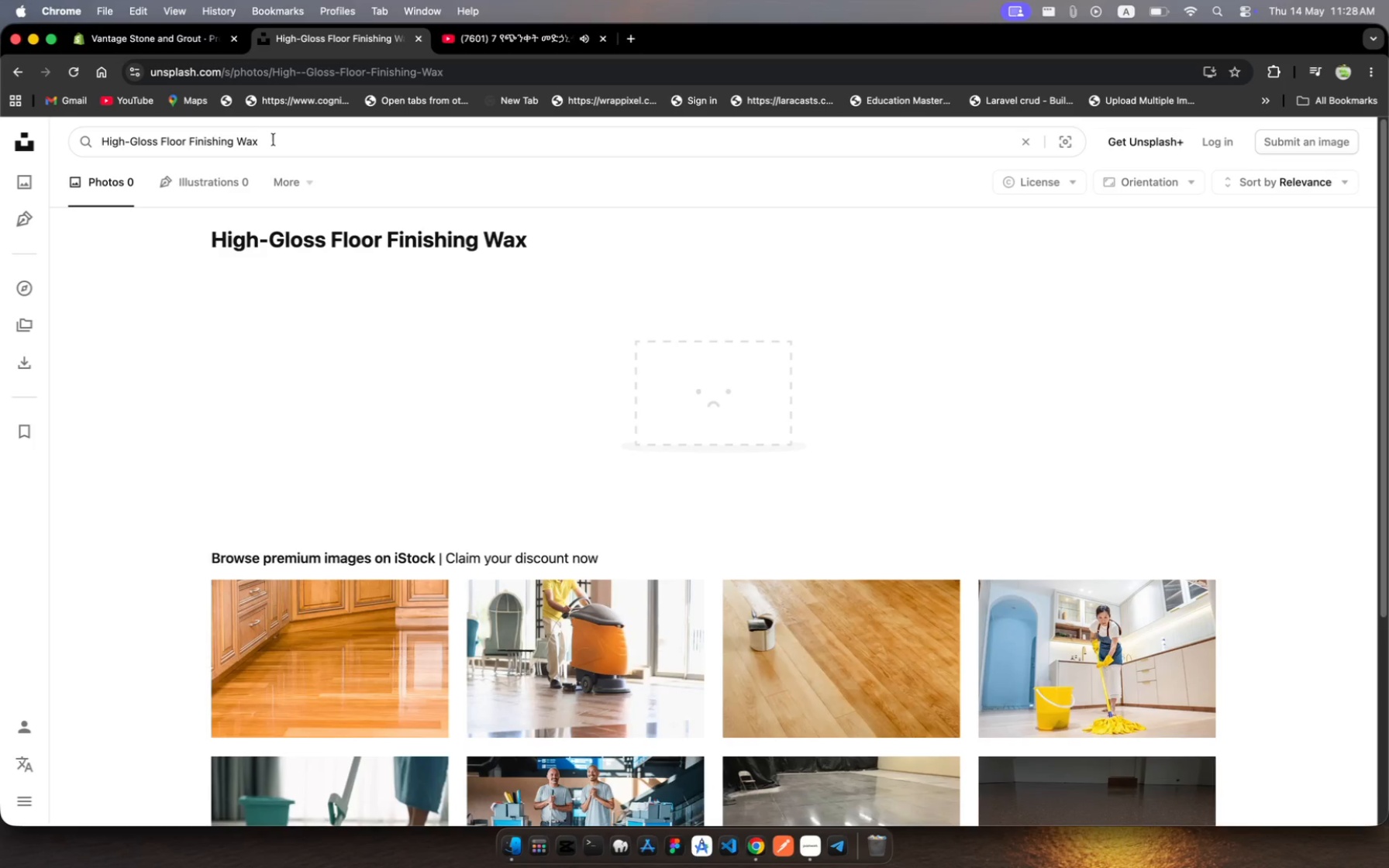 
left_click_drag(start_coordinate=[274, 140], to_coordinate=[236, 138])
 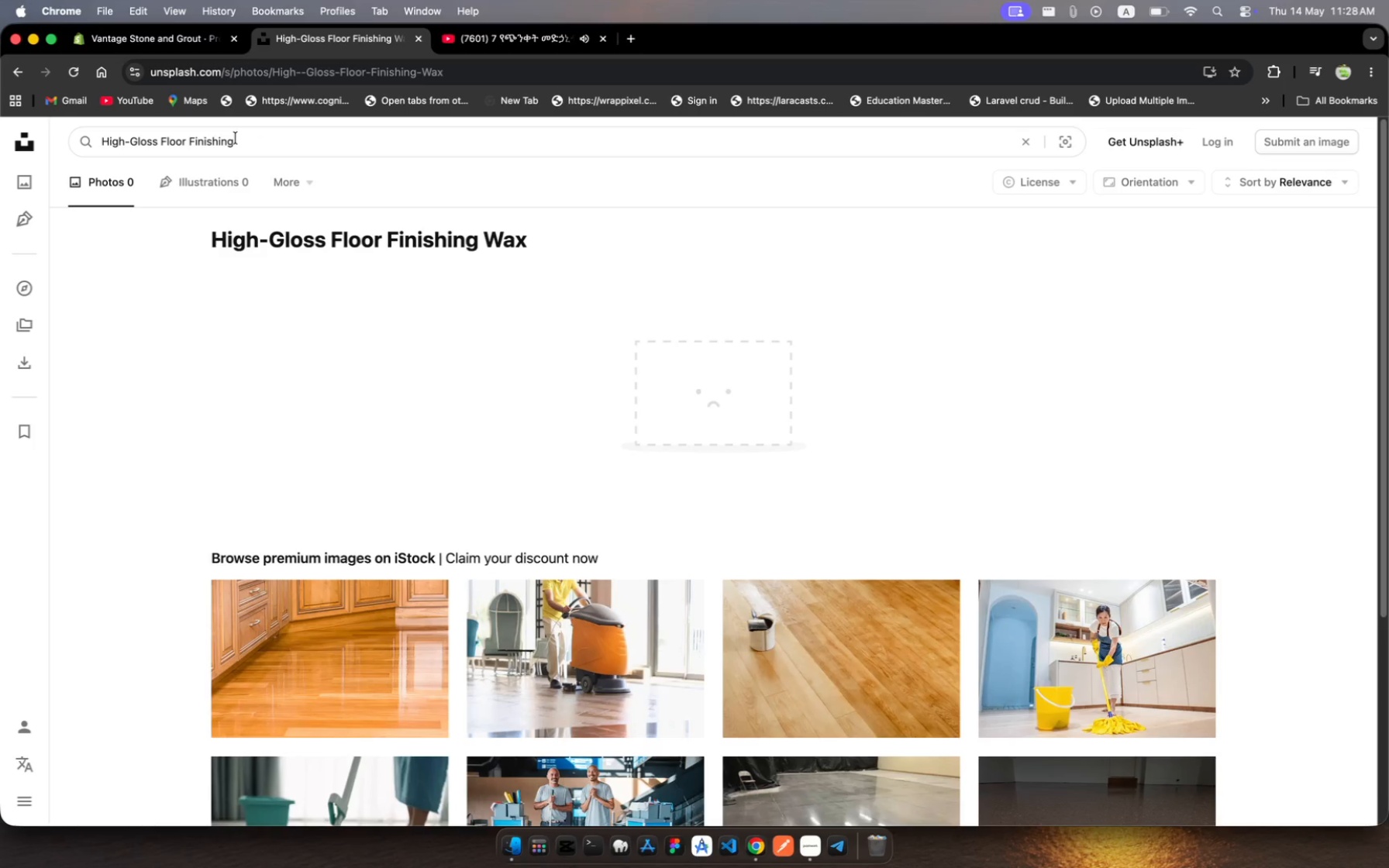 
key(Backspace)
 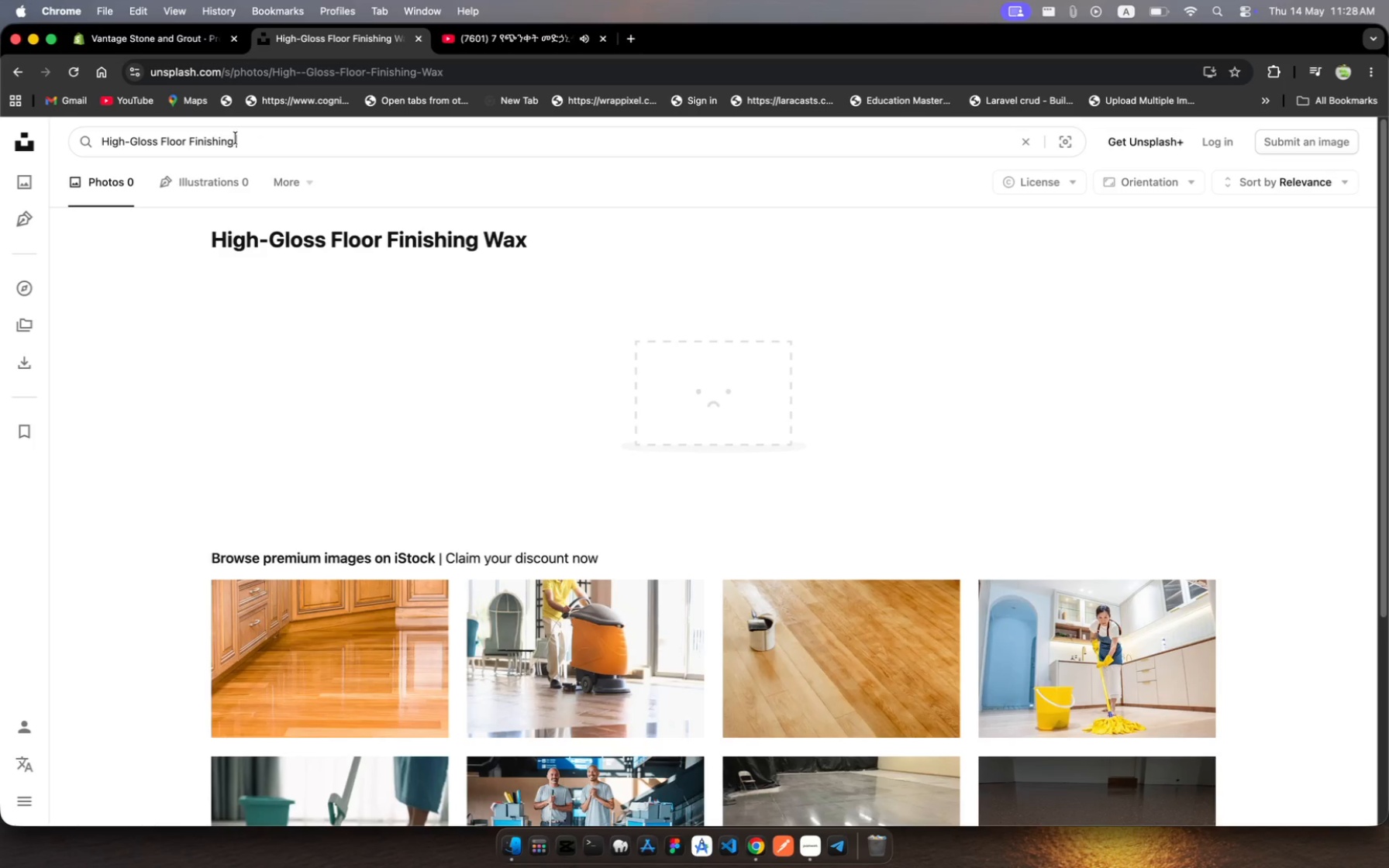 
key(Meta+Z)
 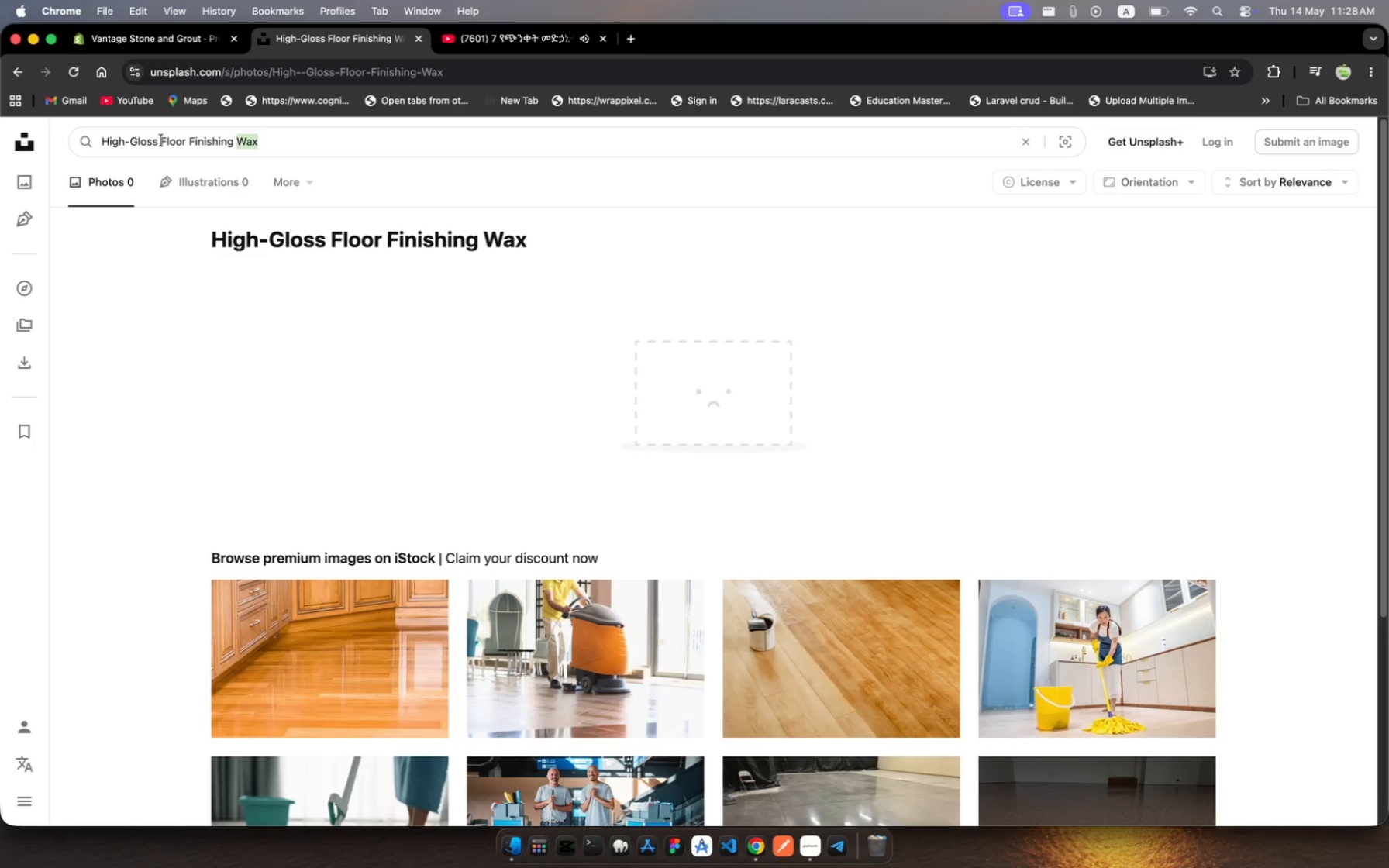 
left_click([160, 140])
 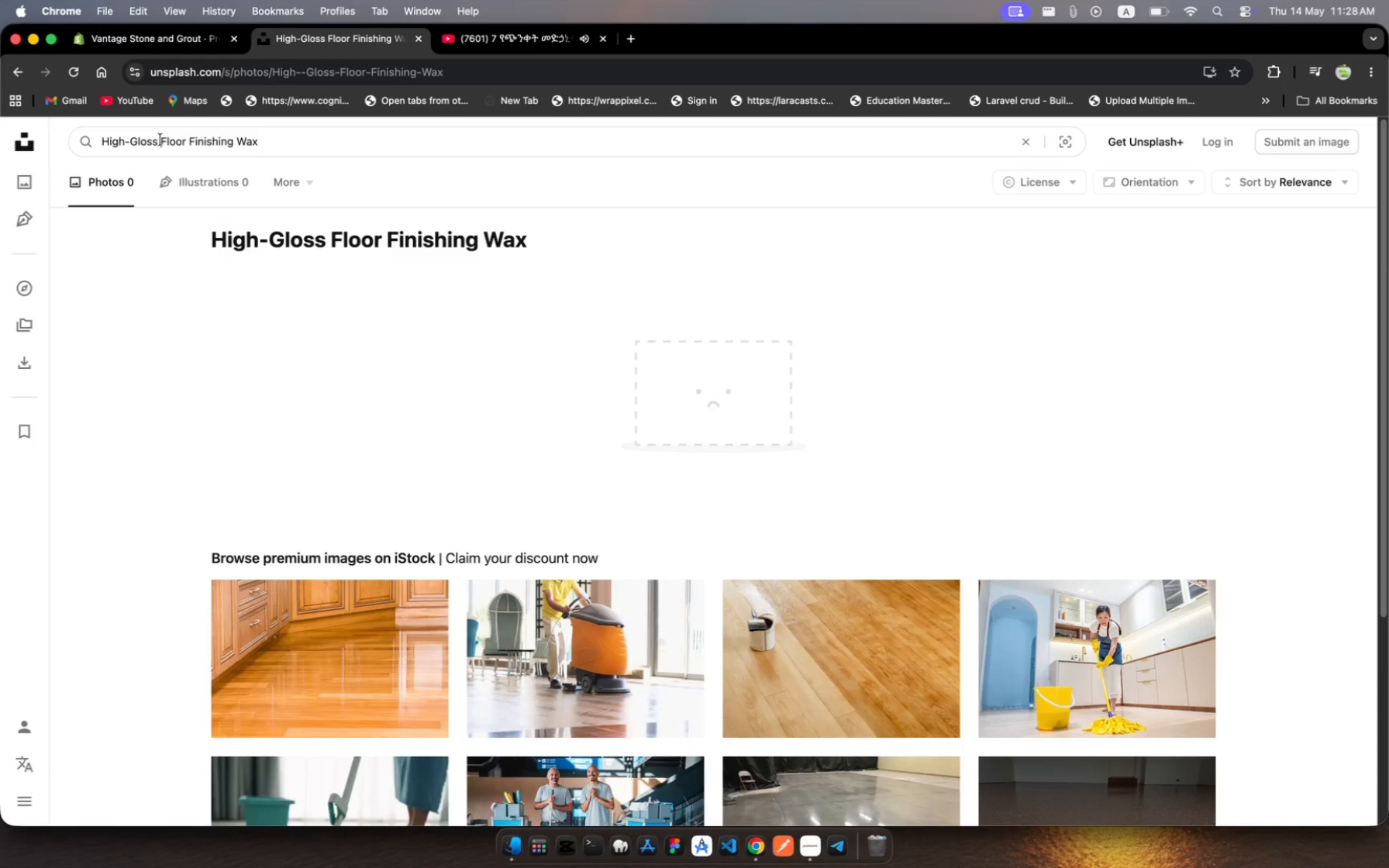 
left_click_drag(start_coordinate=[160, 140], to_coordinate=[8, 116])
 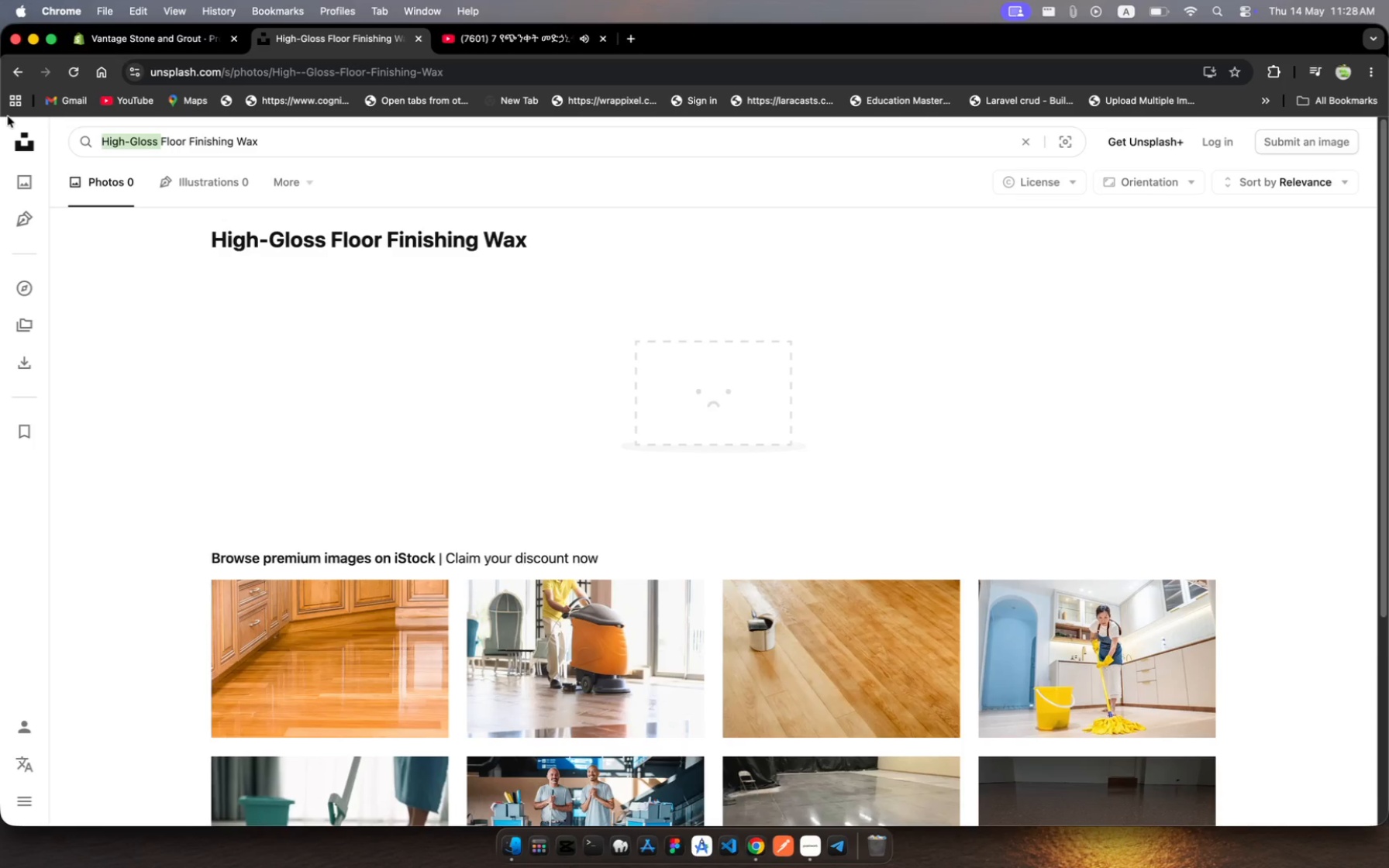 
key(Backspace)
 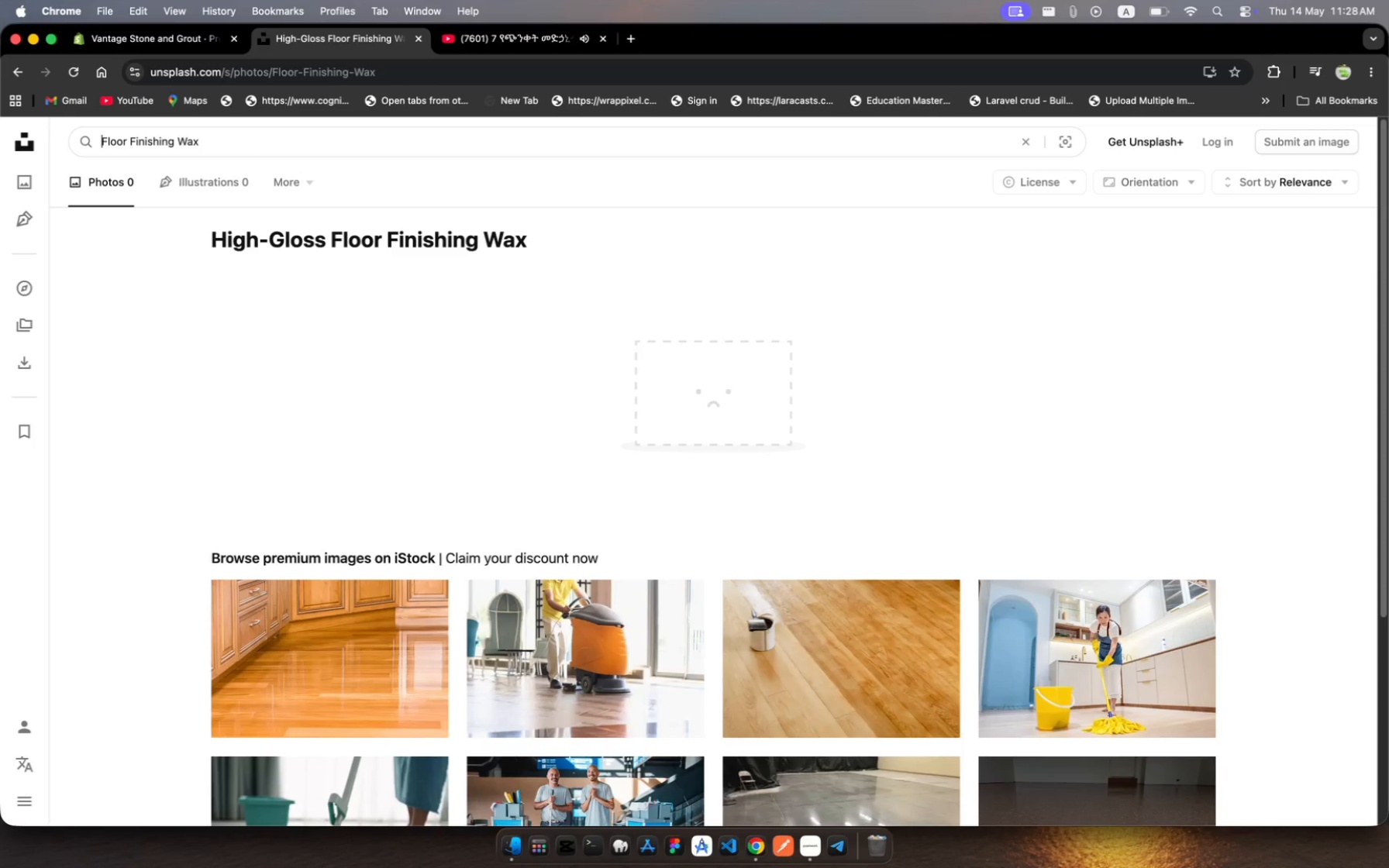 
key(Enter)
 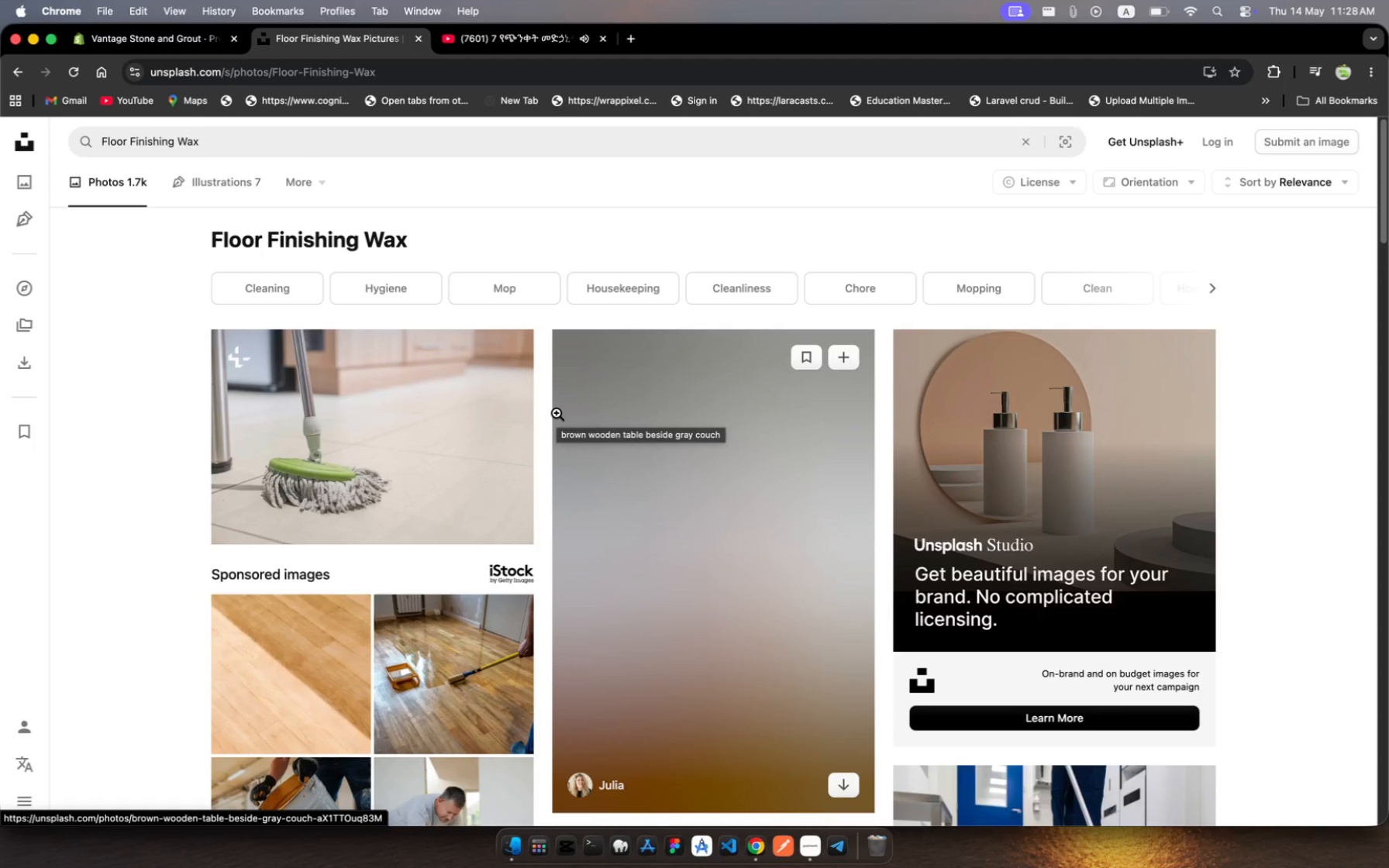 
wait(18.91)
 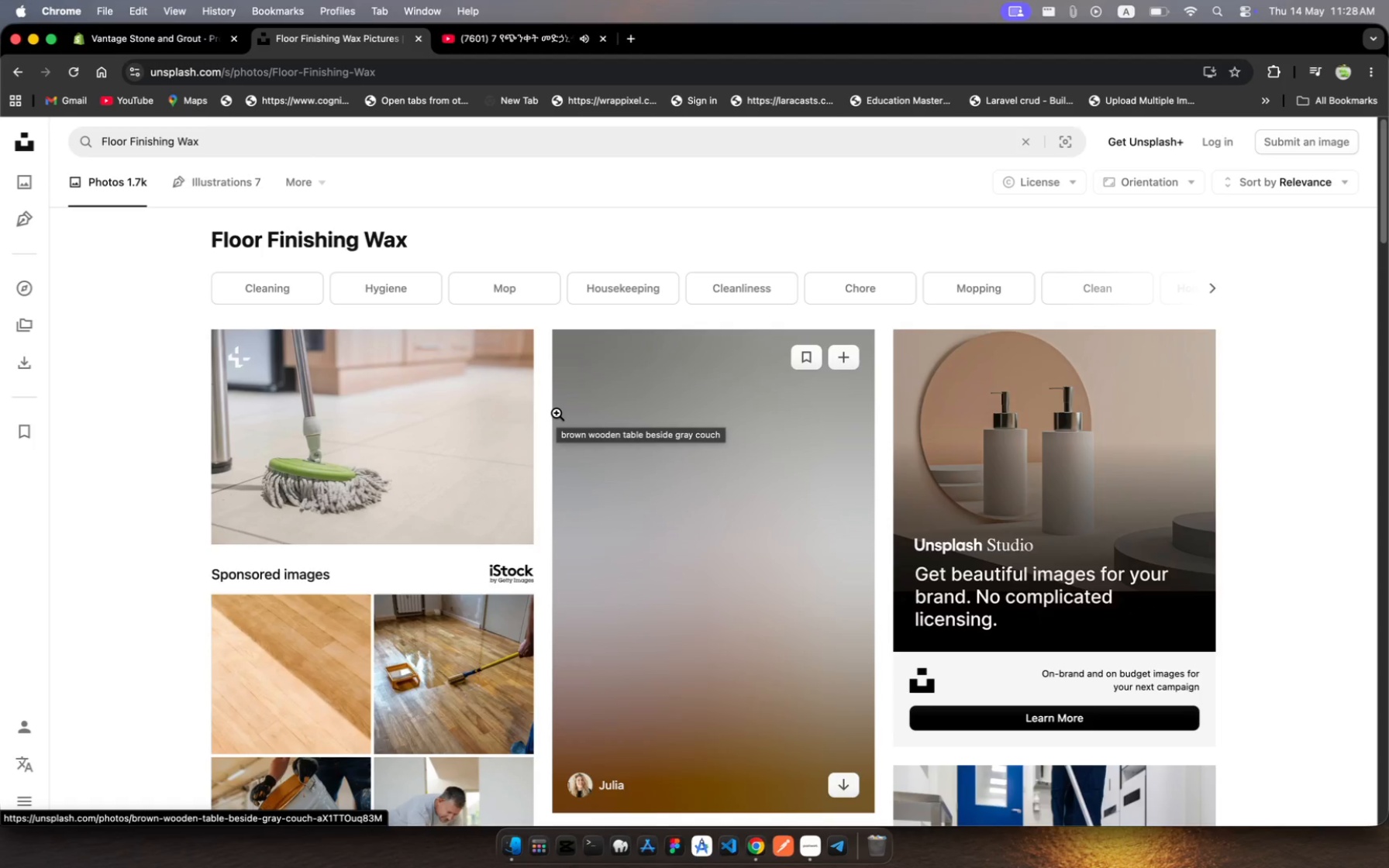 
scroll: coordinate [557, 413], scroll_direction: down, amount: 38.0
 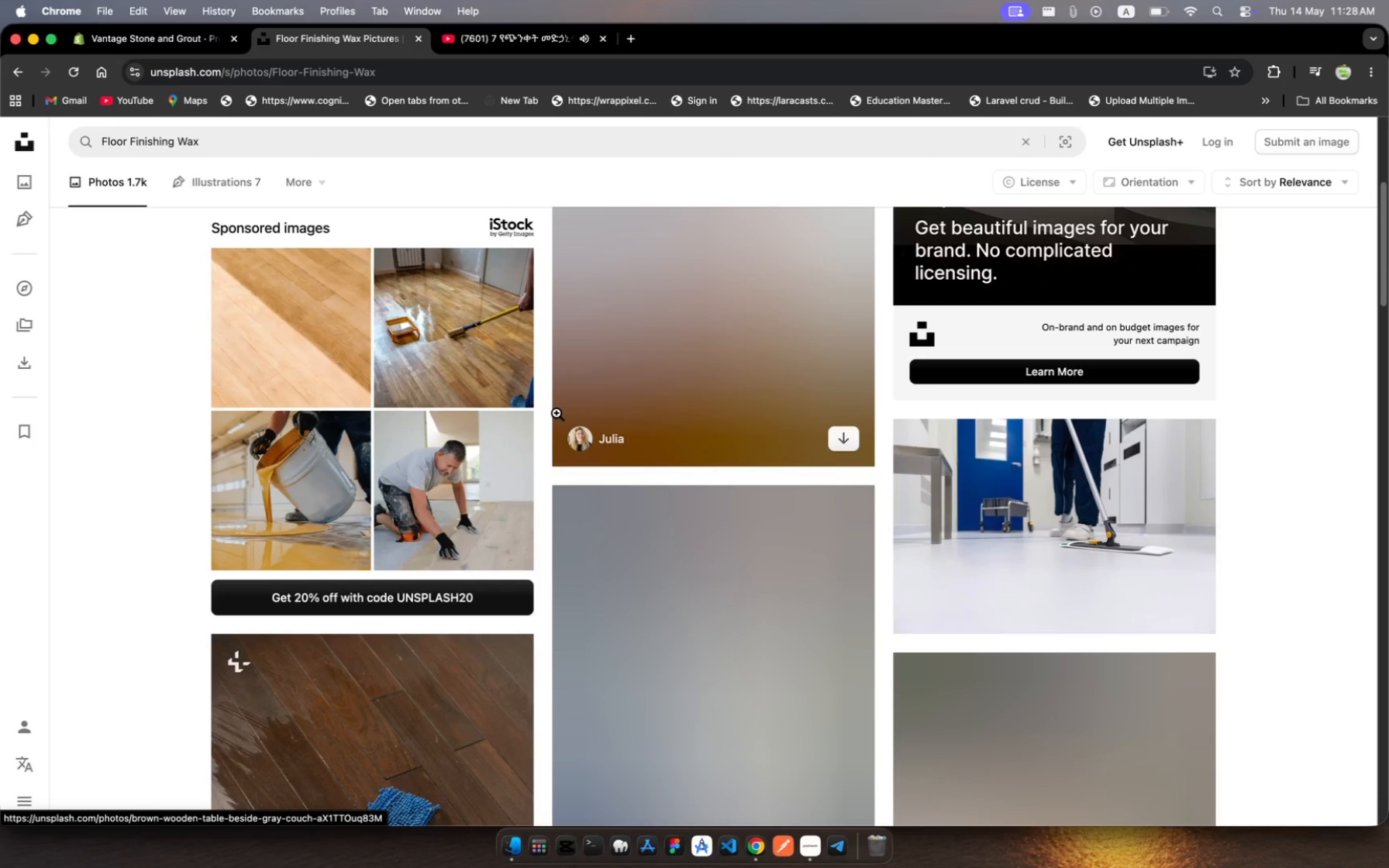 
left_click([672, 319])
 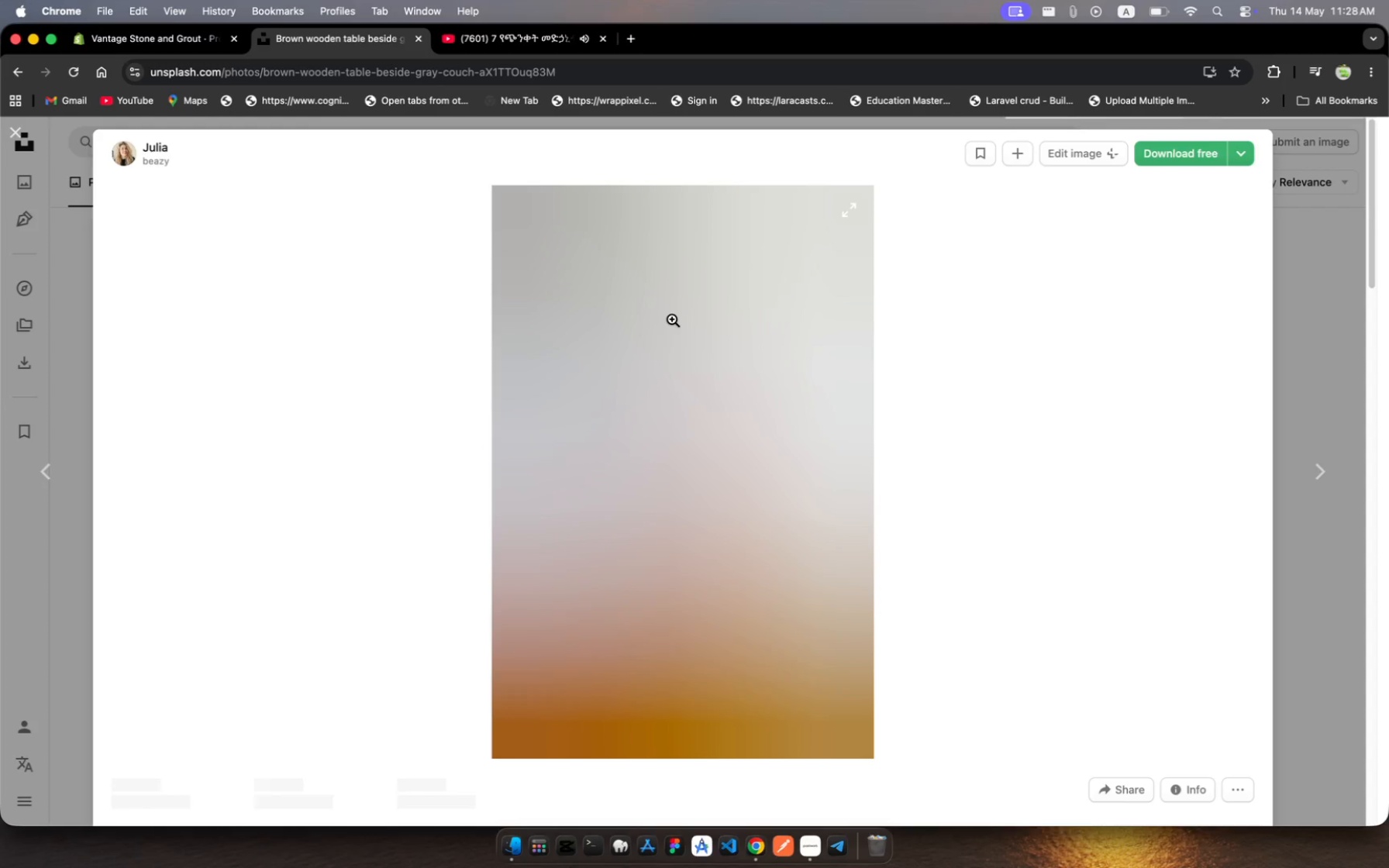 
right_click([672, 319])
 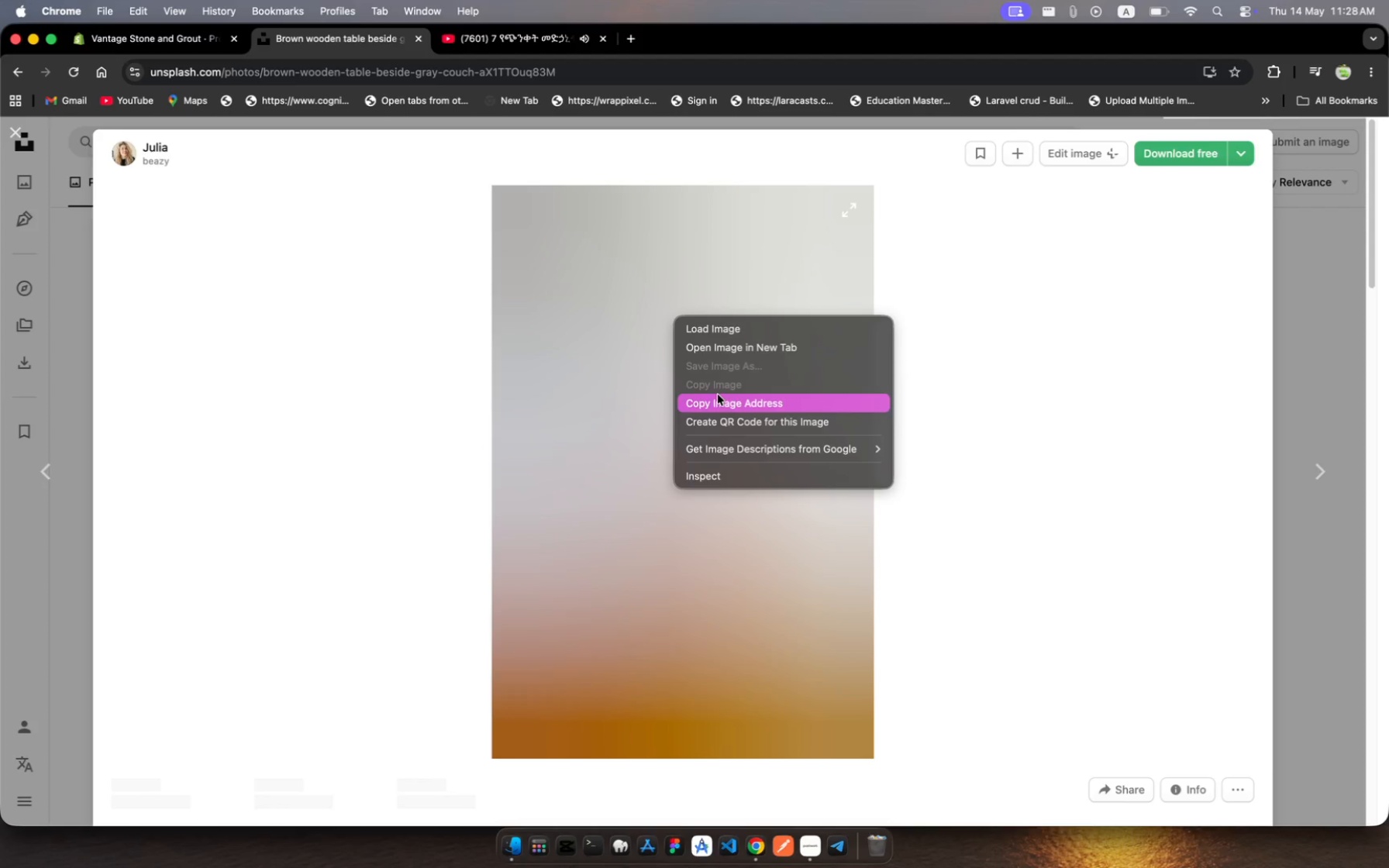 
left_click([723, 405])
 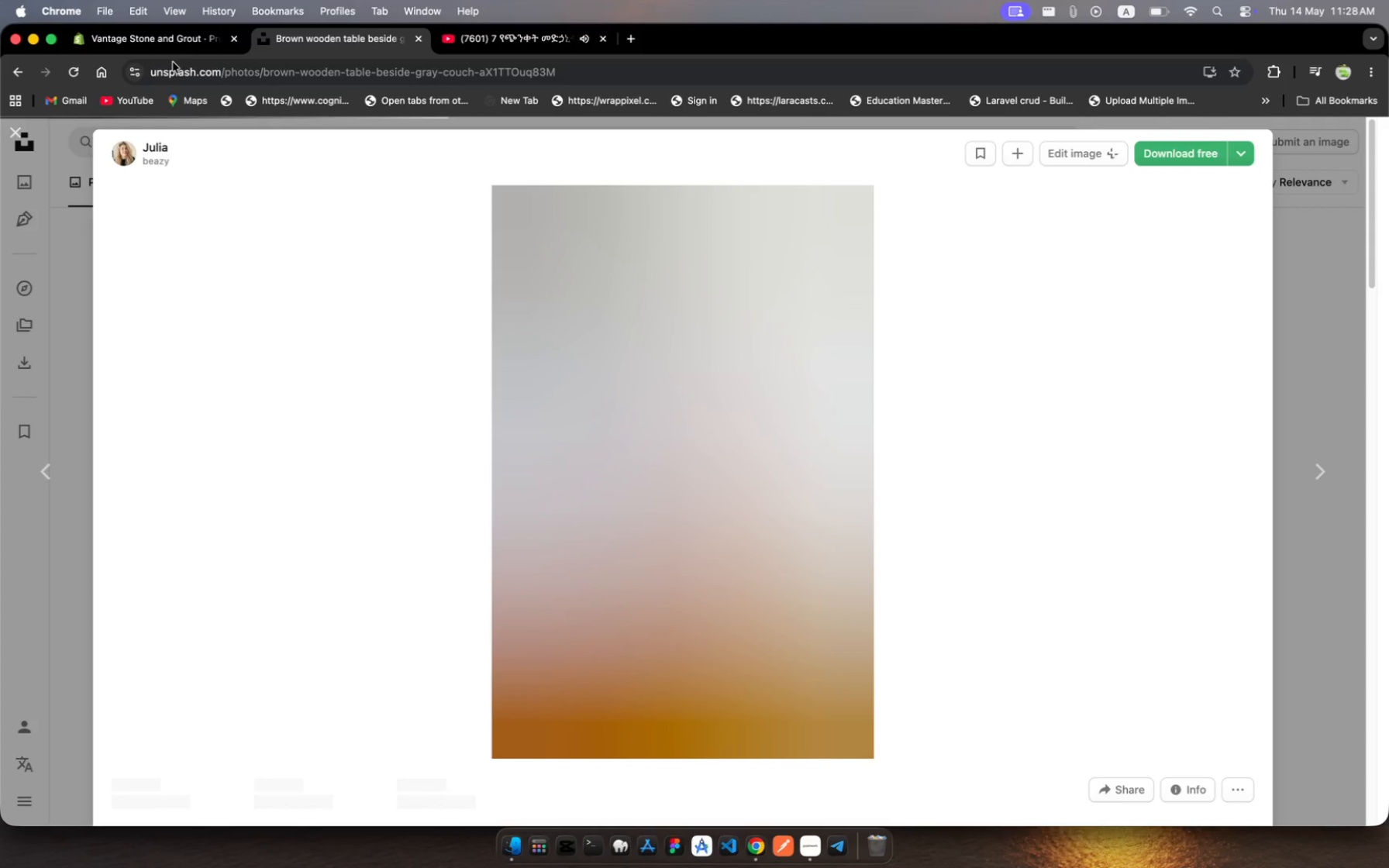 
left_click([157, 48])
 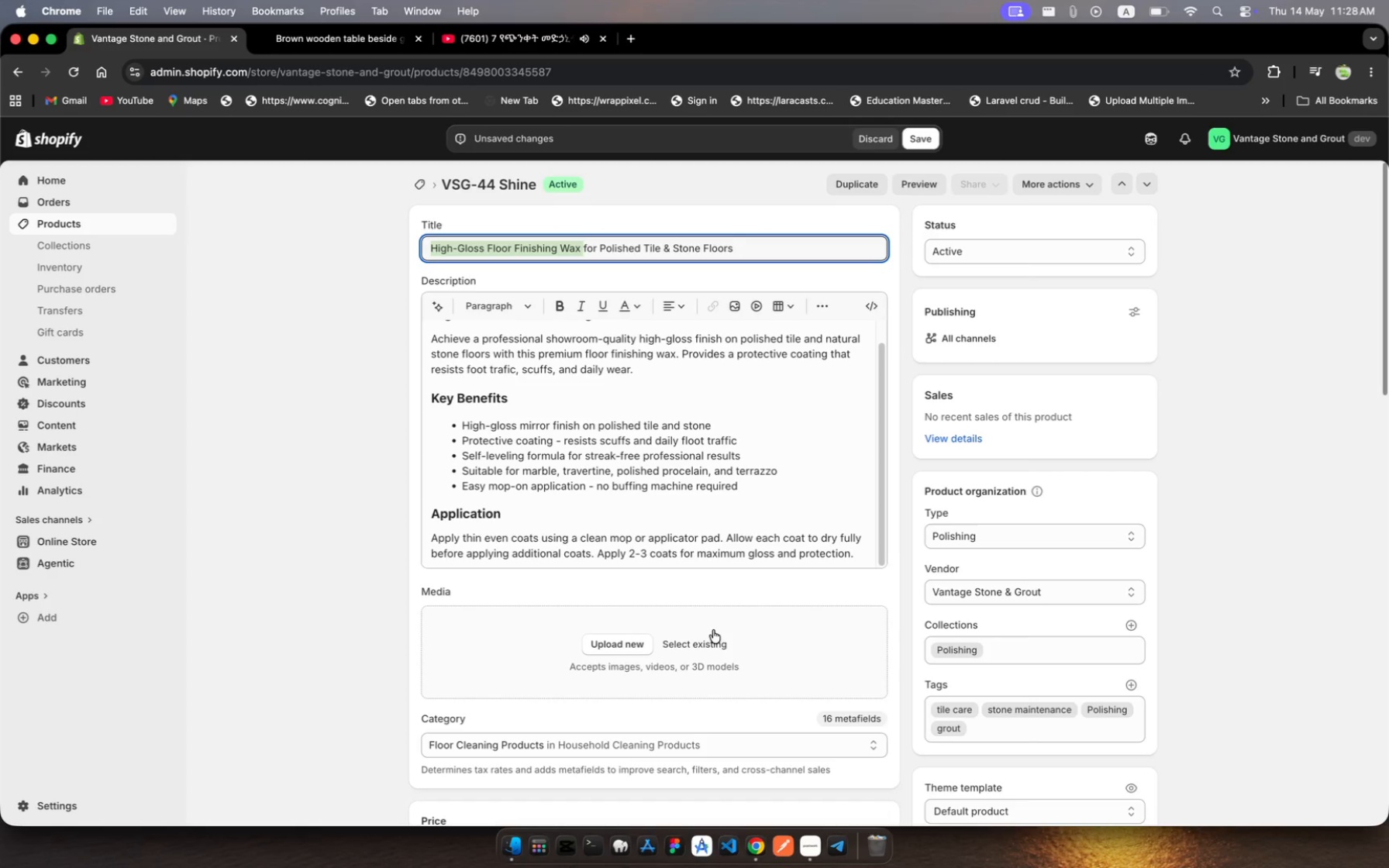 
left_click([716, 642])
 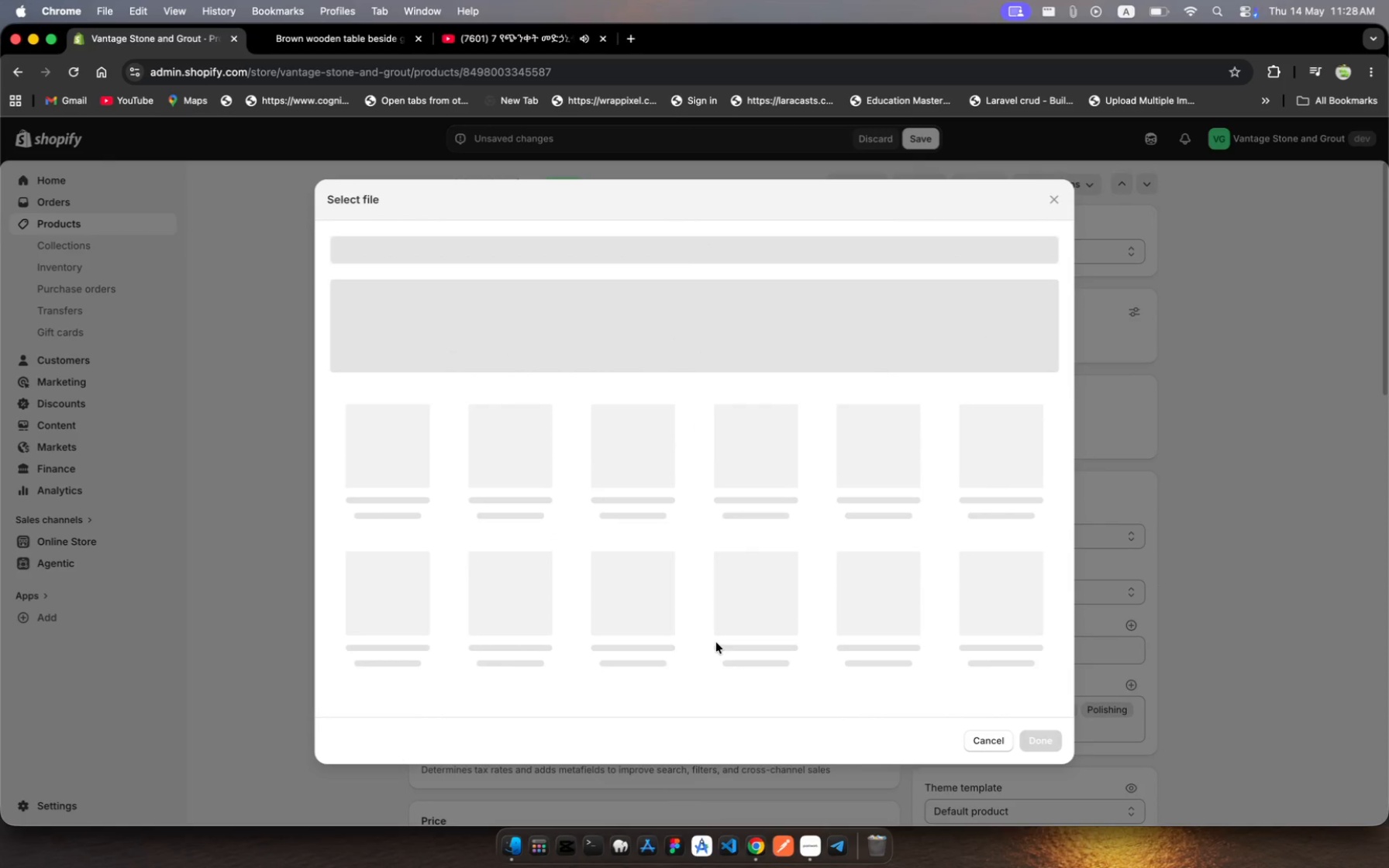 
wait(6.81)
 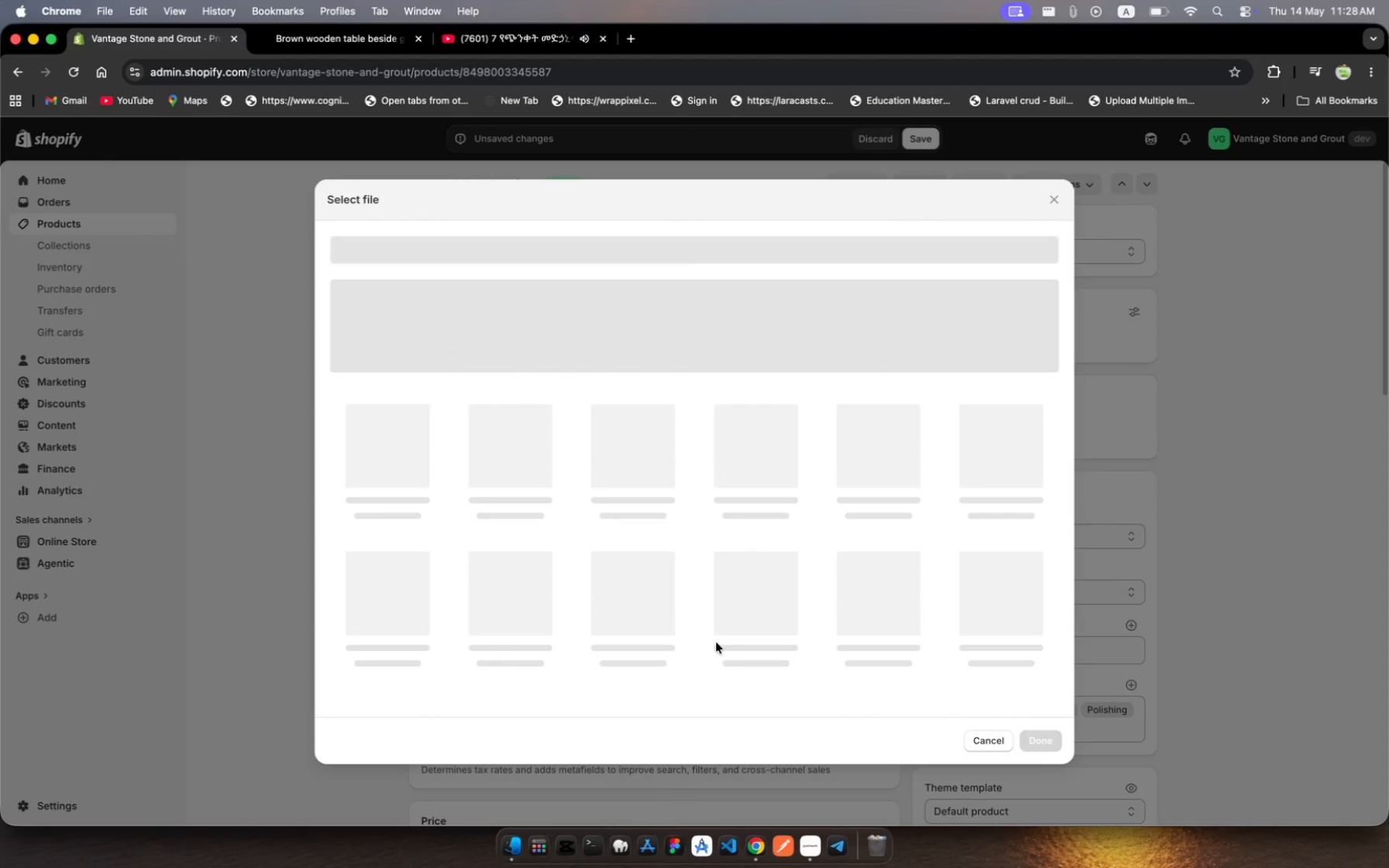 
left_click([512, 39])
 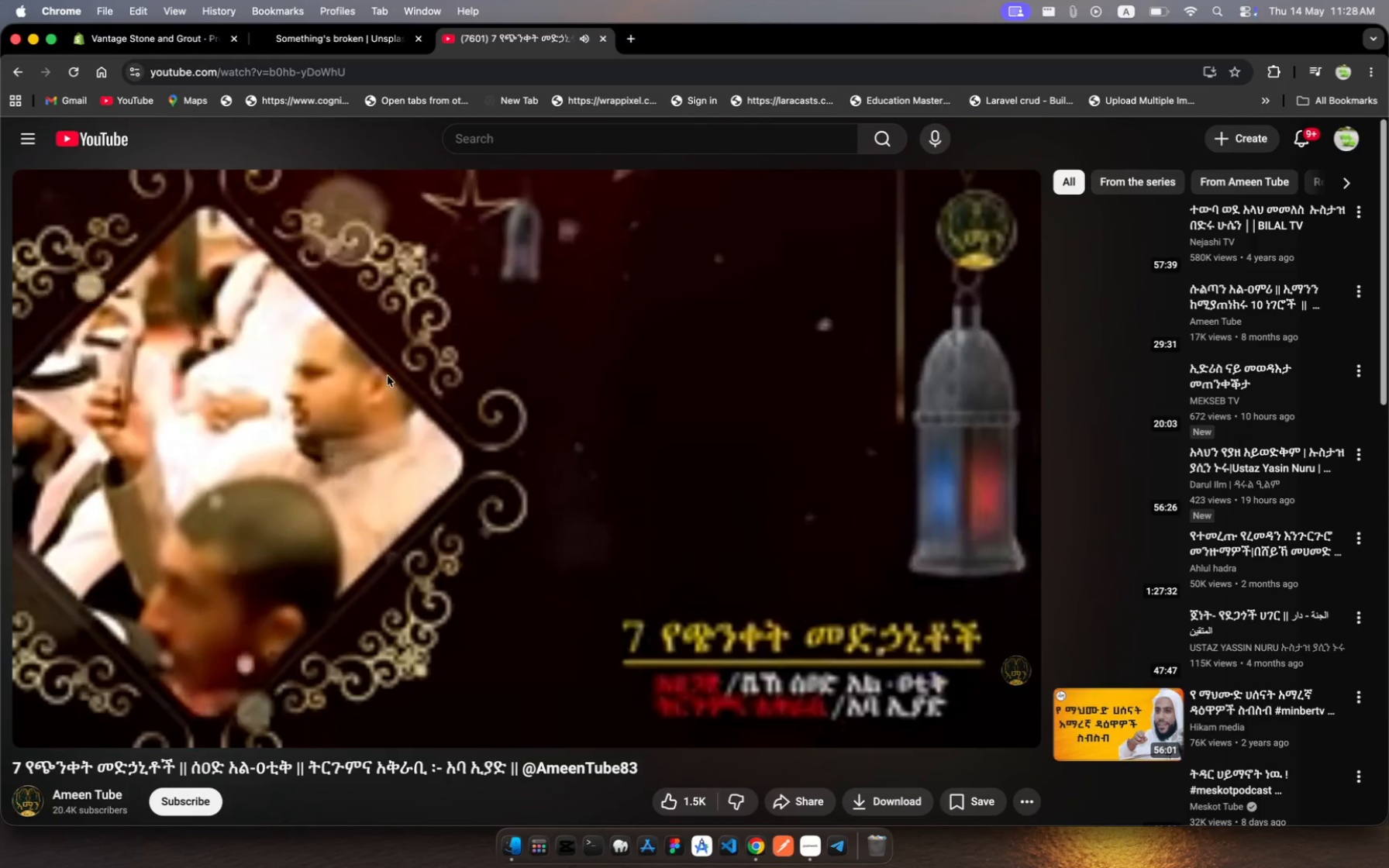 
scroll: coordinate [389, 402], scroll_direction: down, amount: 13.0
 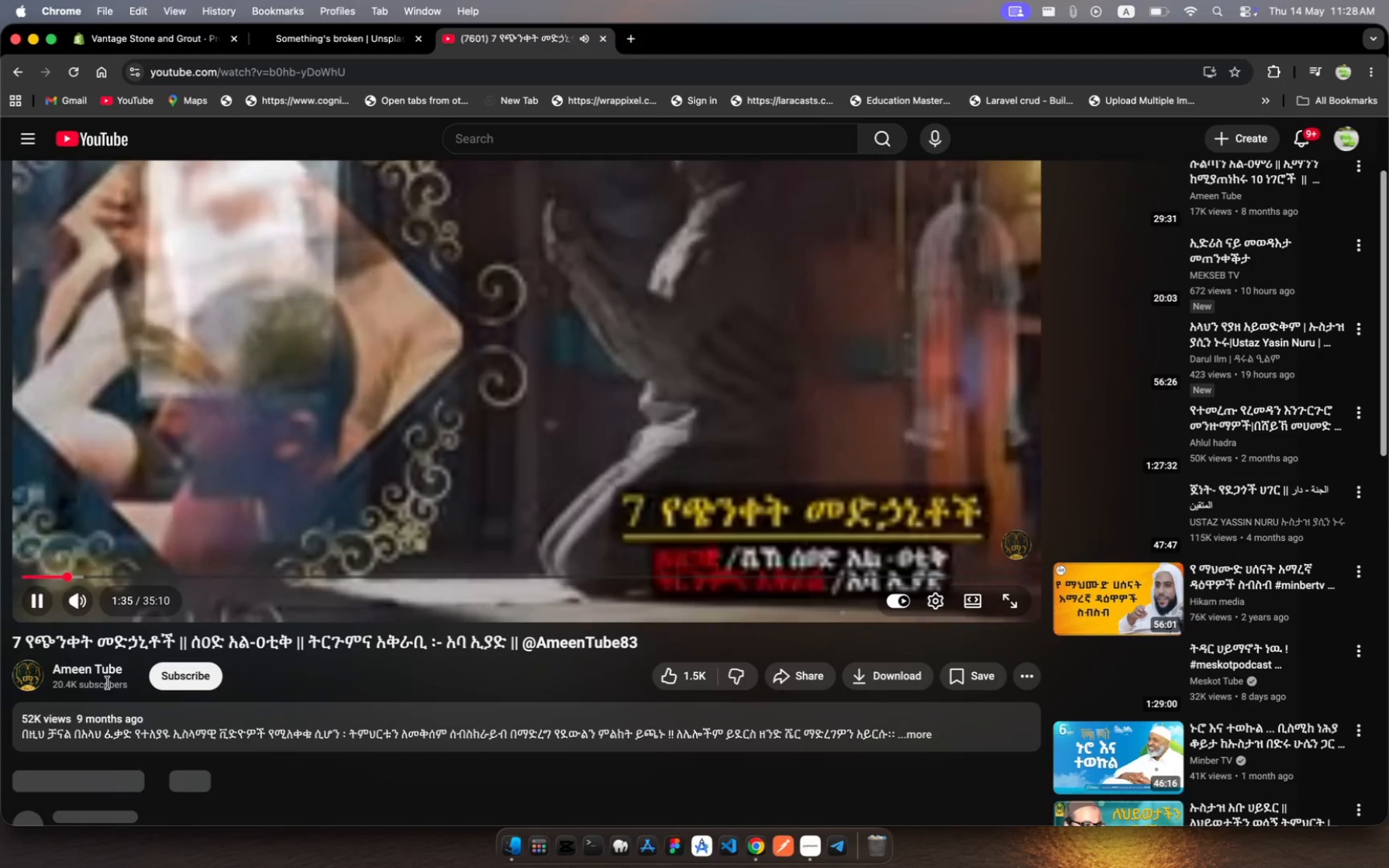 
left_click([108, 683])
 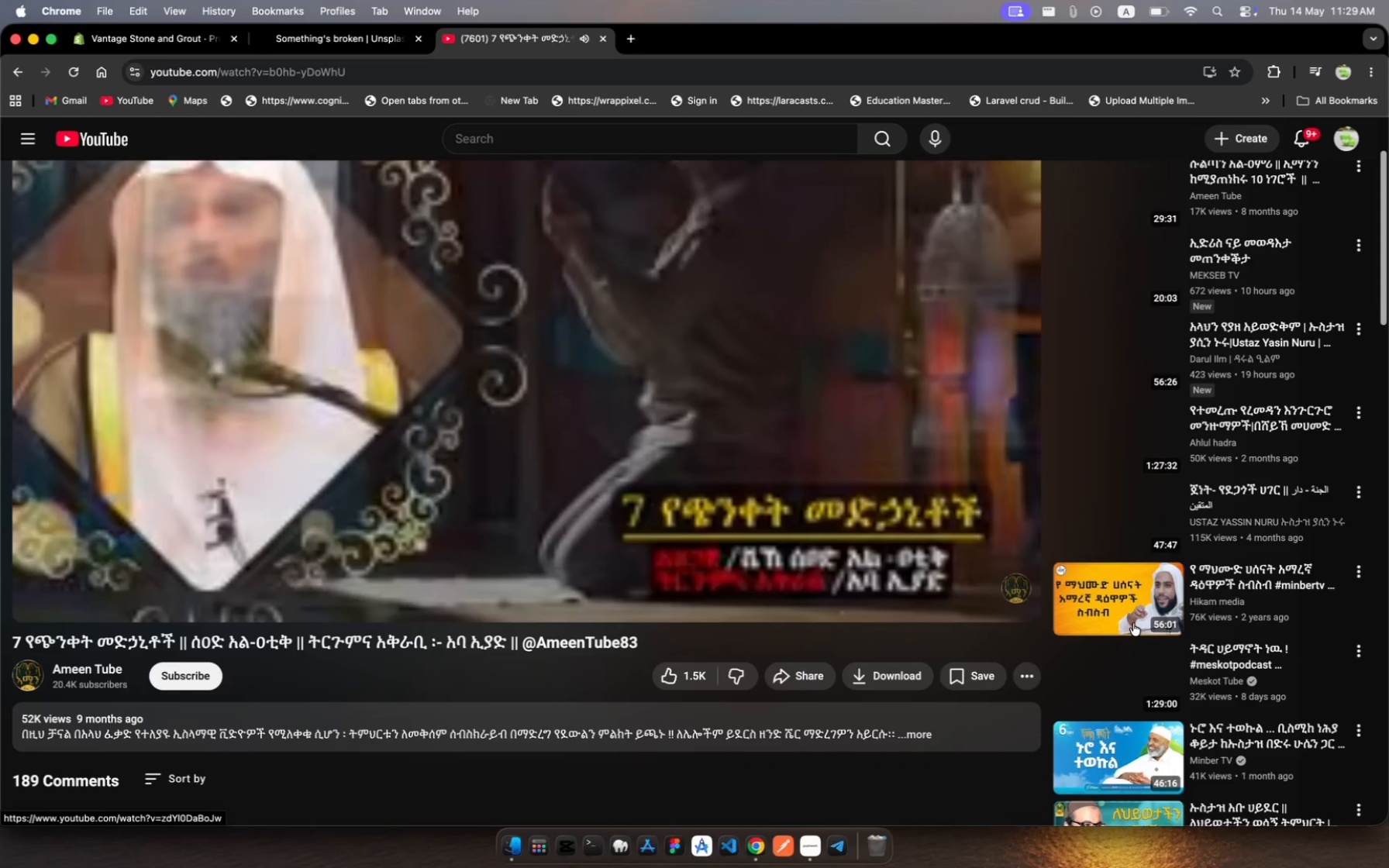 
wait(6.24)
 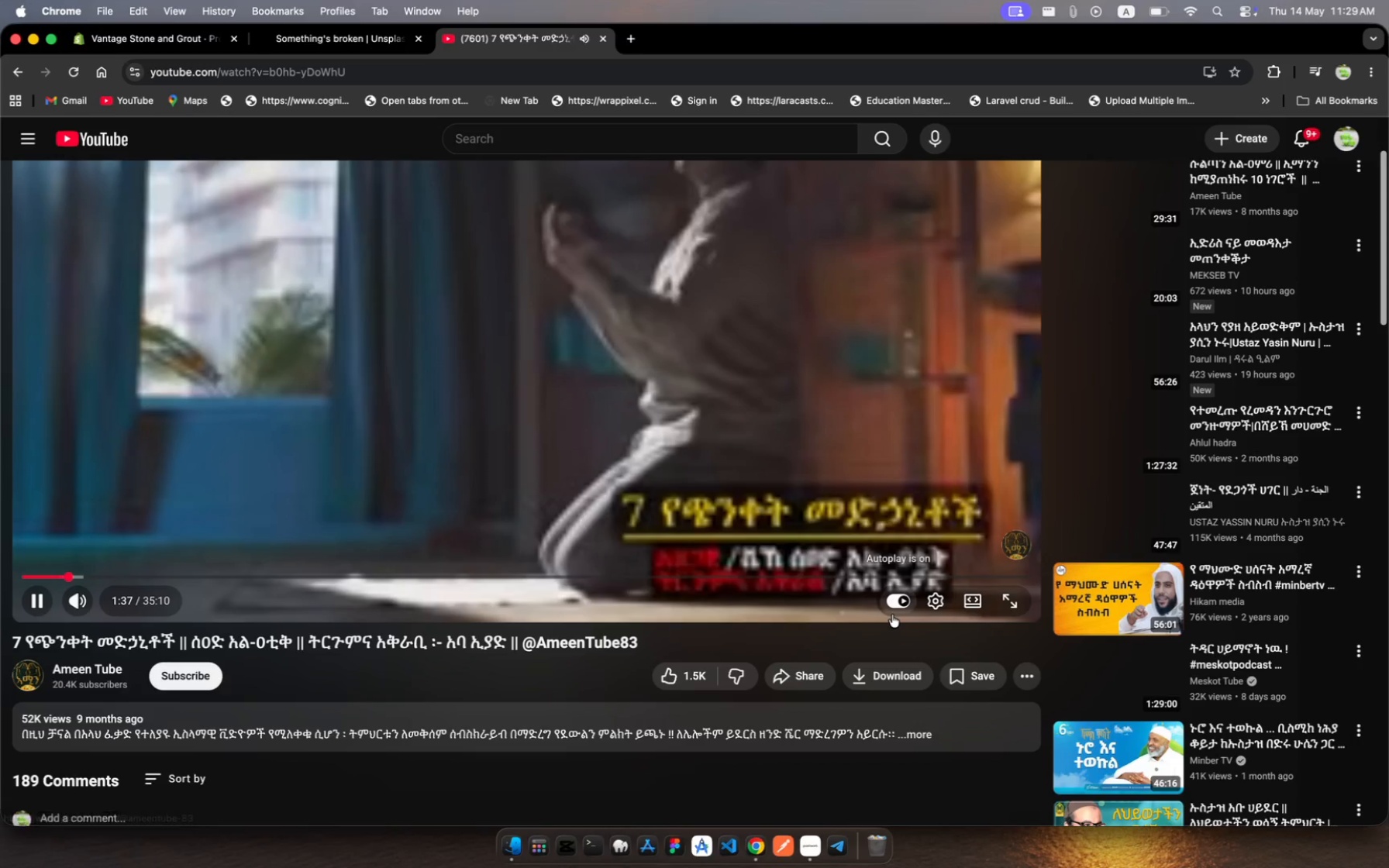 
left_click([1125, 607])
 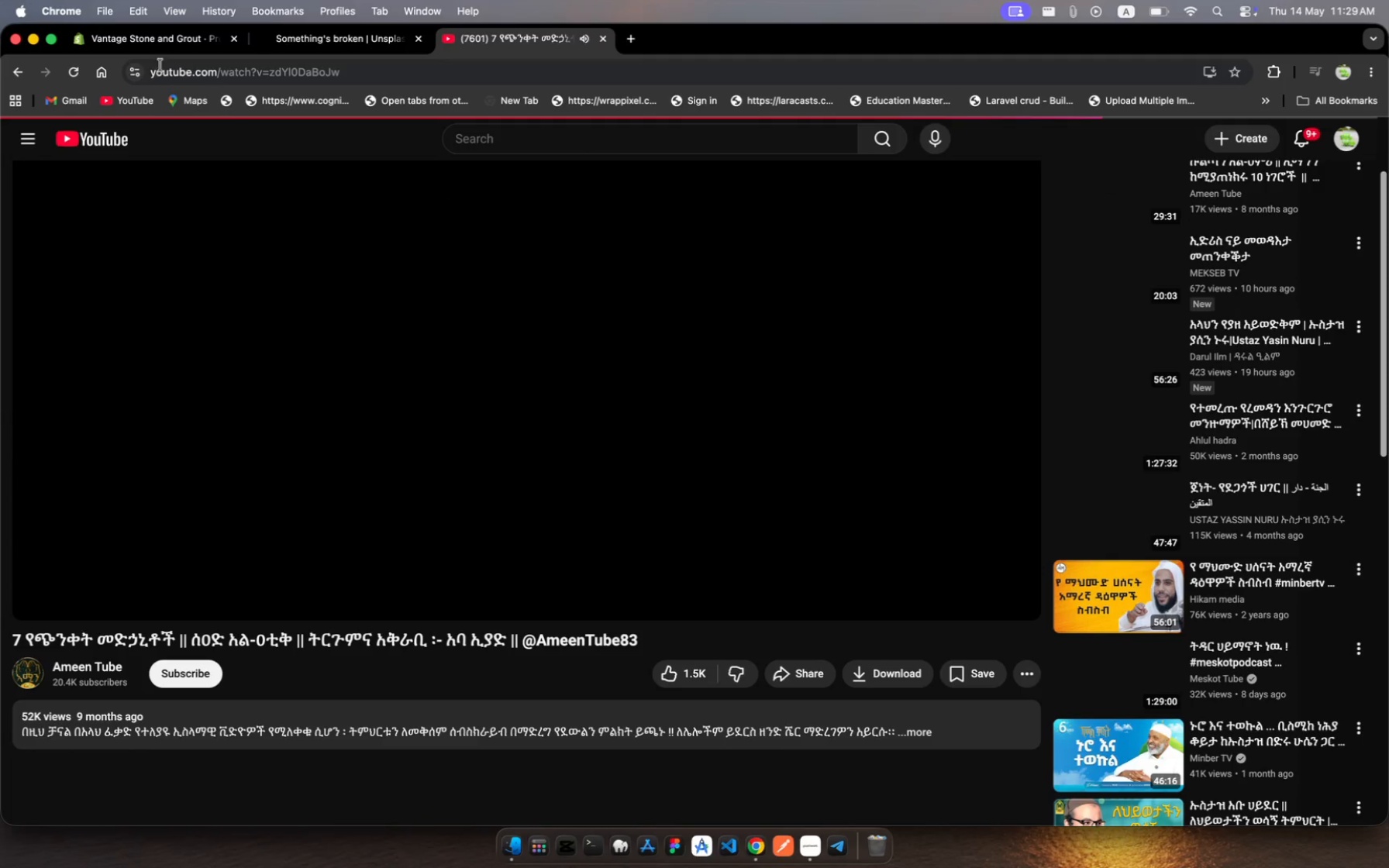 
left_click([144, 38])
 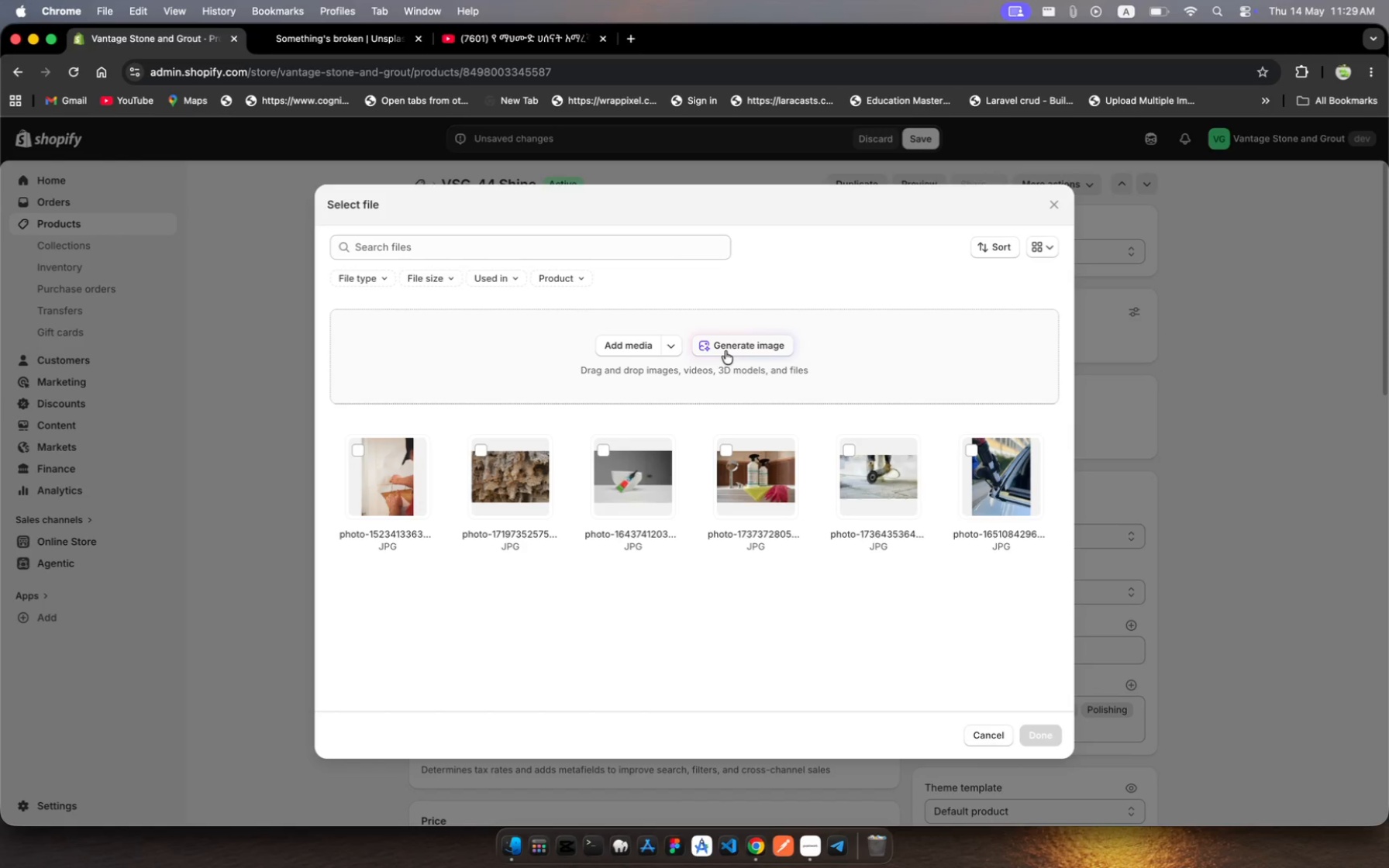 
left_click([670, 350])
 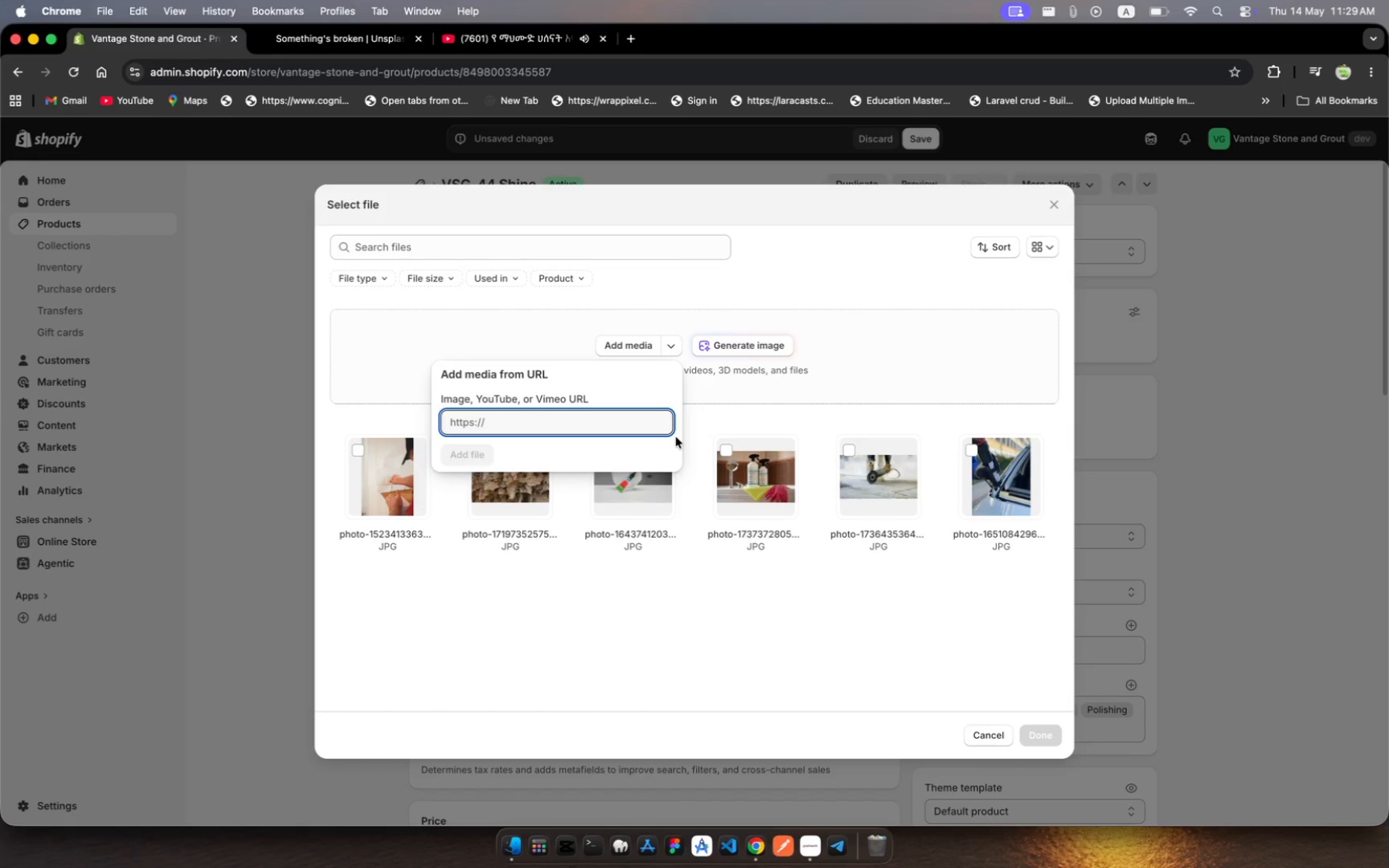 
key(Meta+V)
 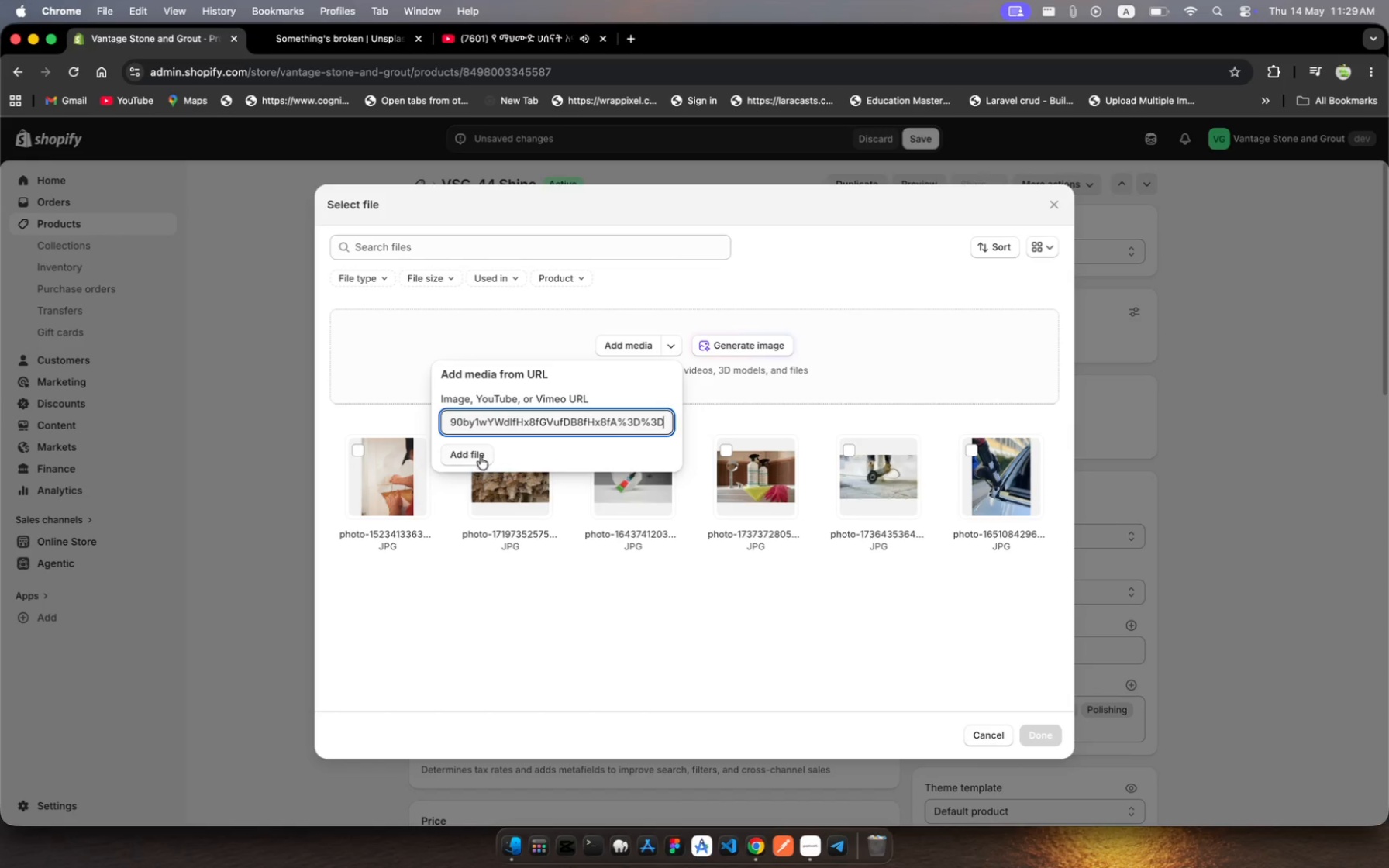 
left_click([472, 456])
 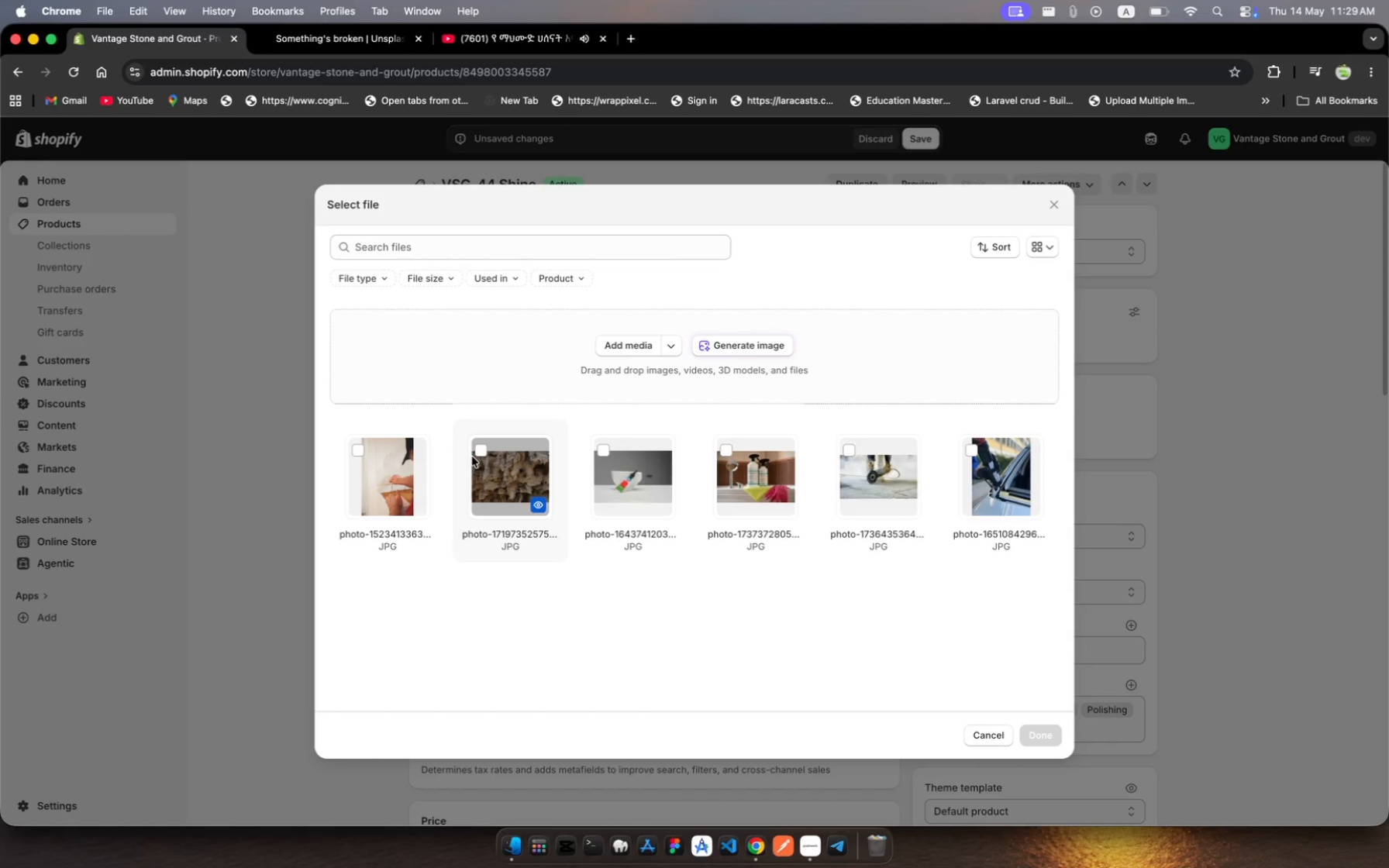 
wait(8.68)
 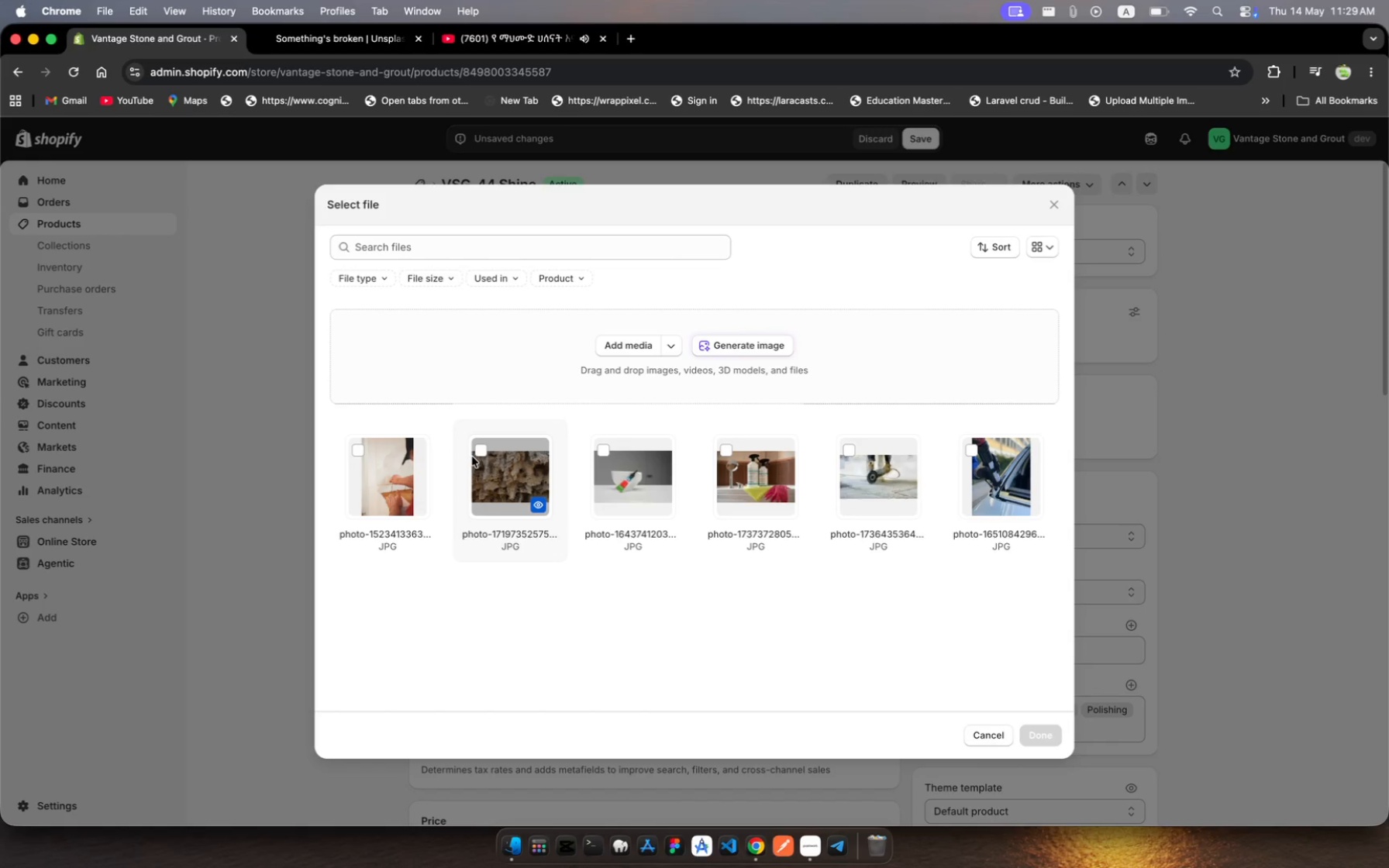 
left_click([318, 41])
 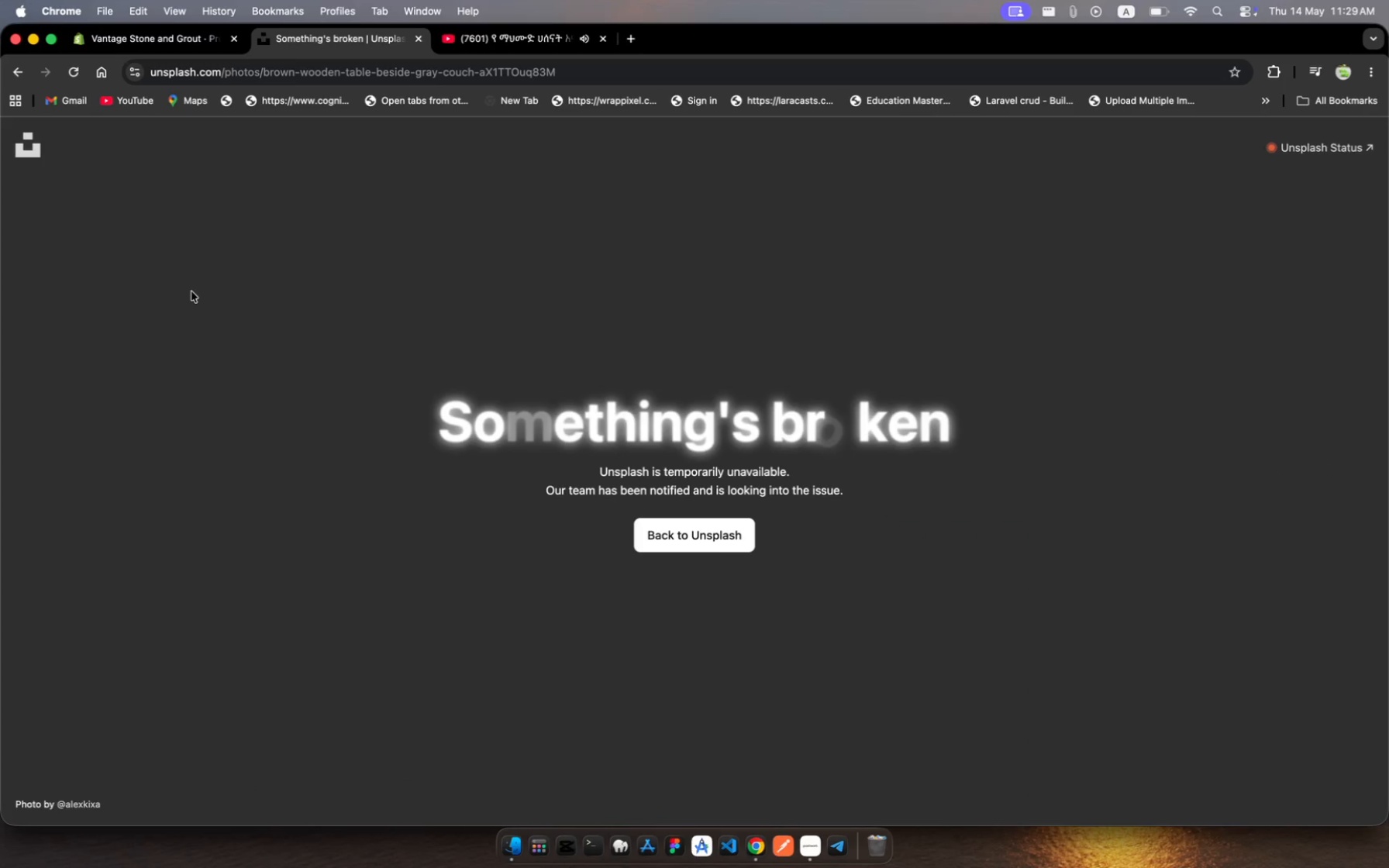 
left_click([712, 538])
 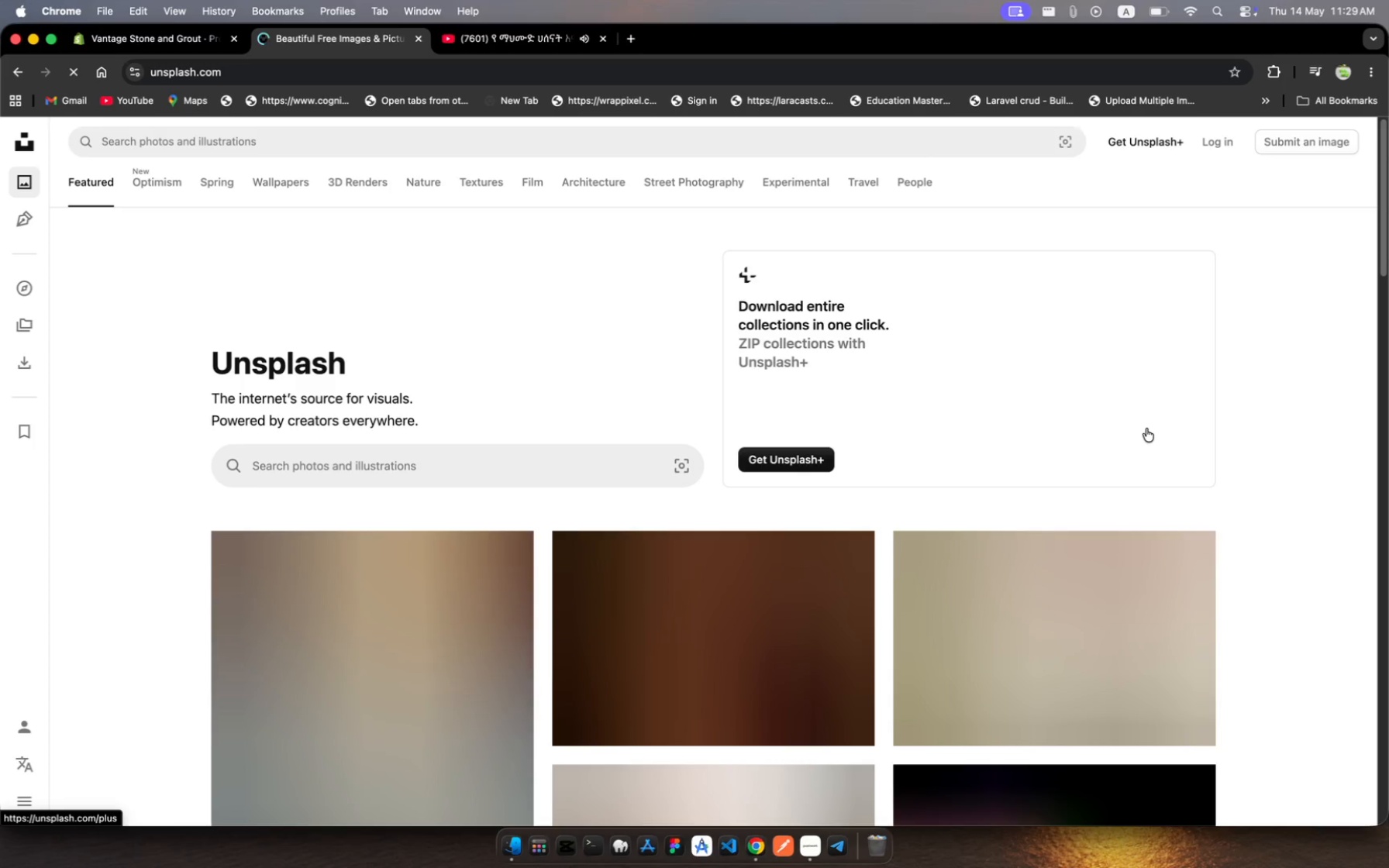 
wait(21.52)
 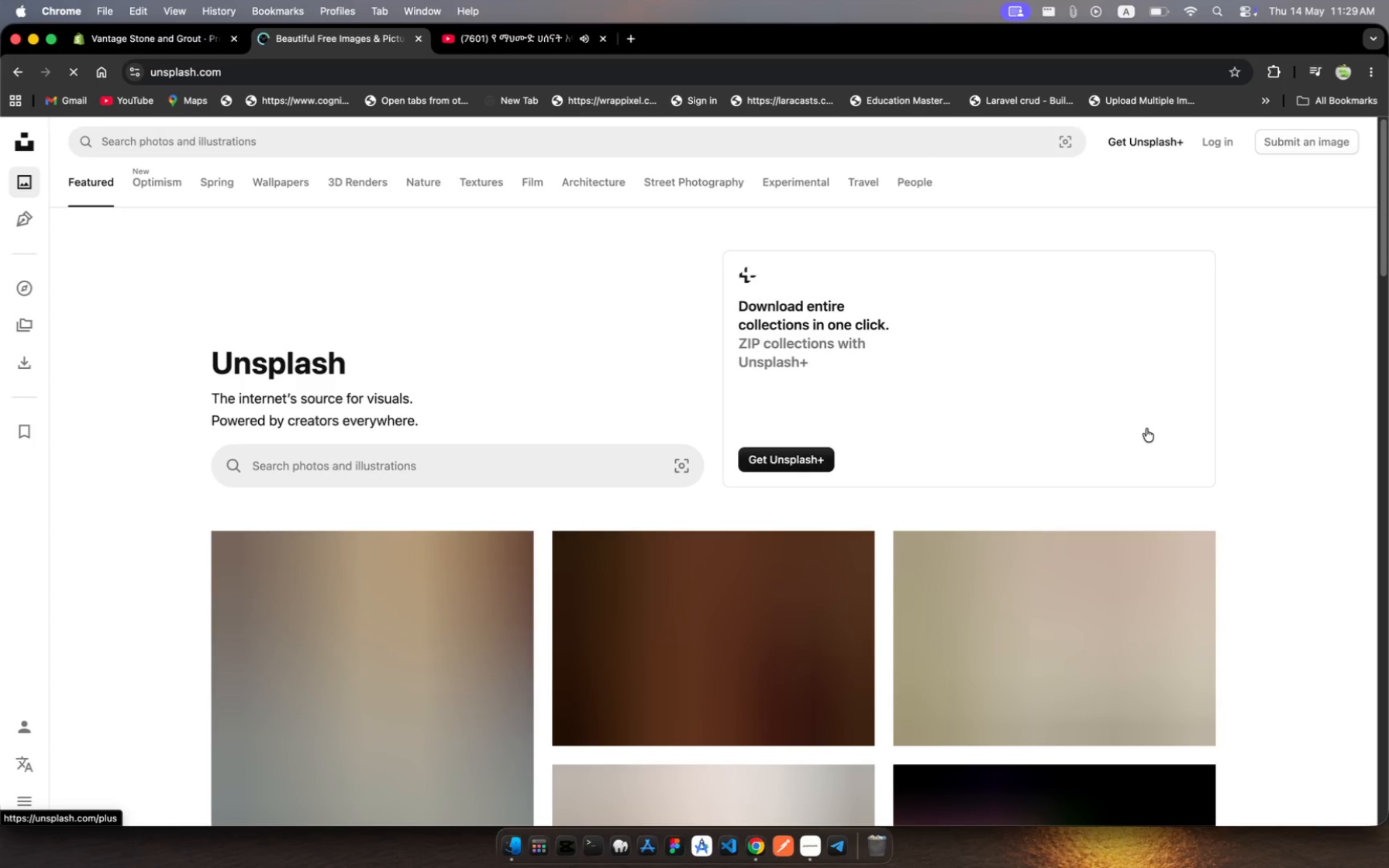 
left_click([312, 147])
 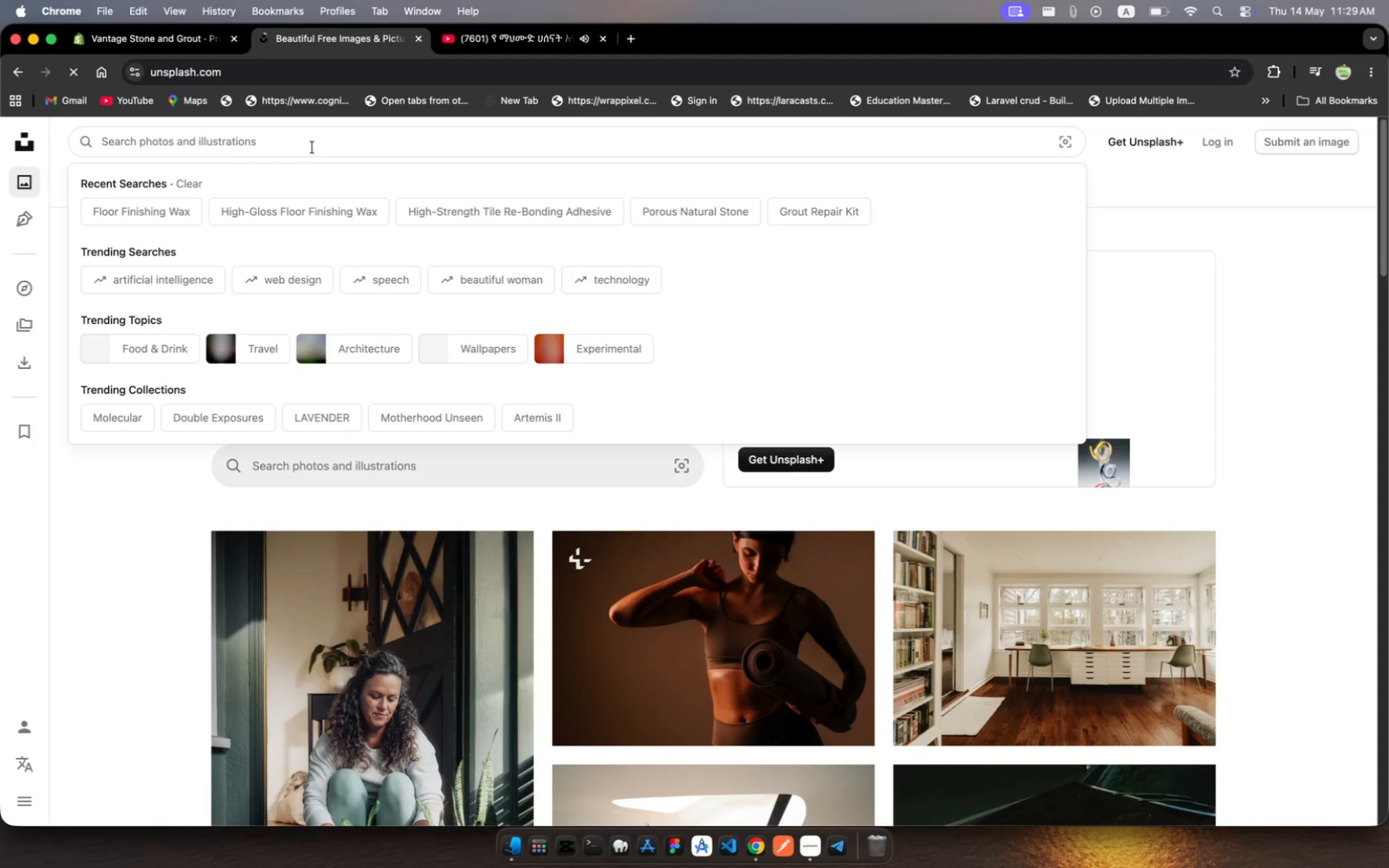 
key(Meta+V)
 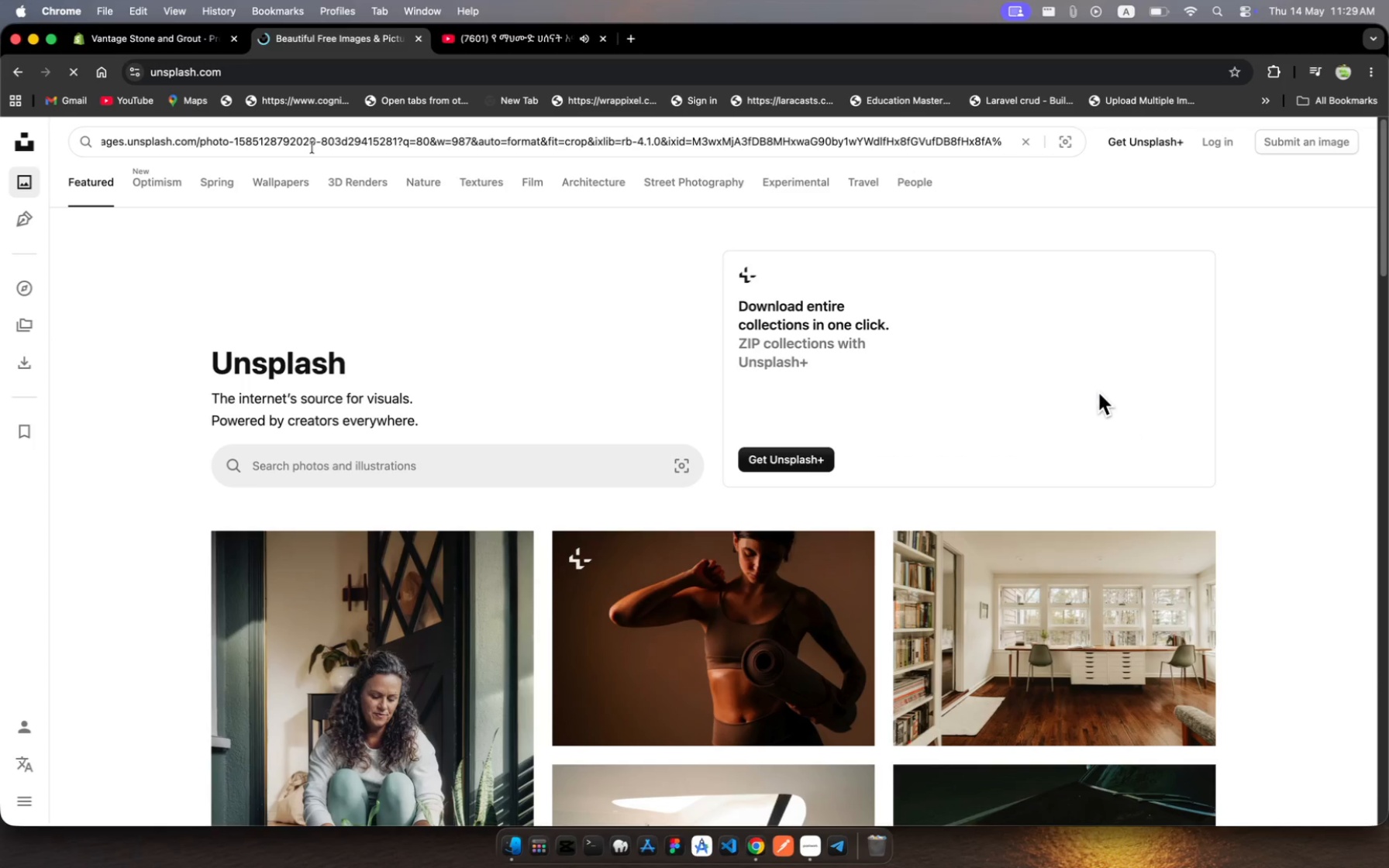 
key(Meta+A)
 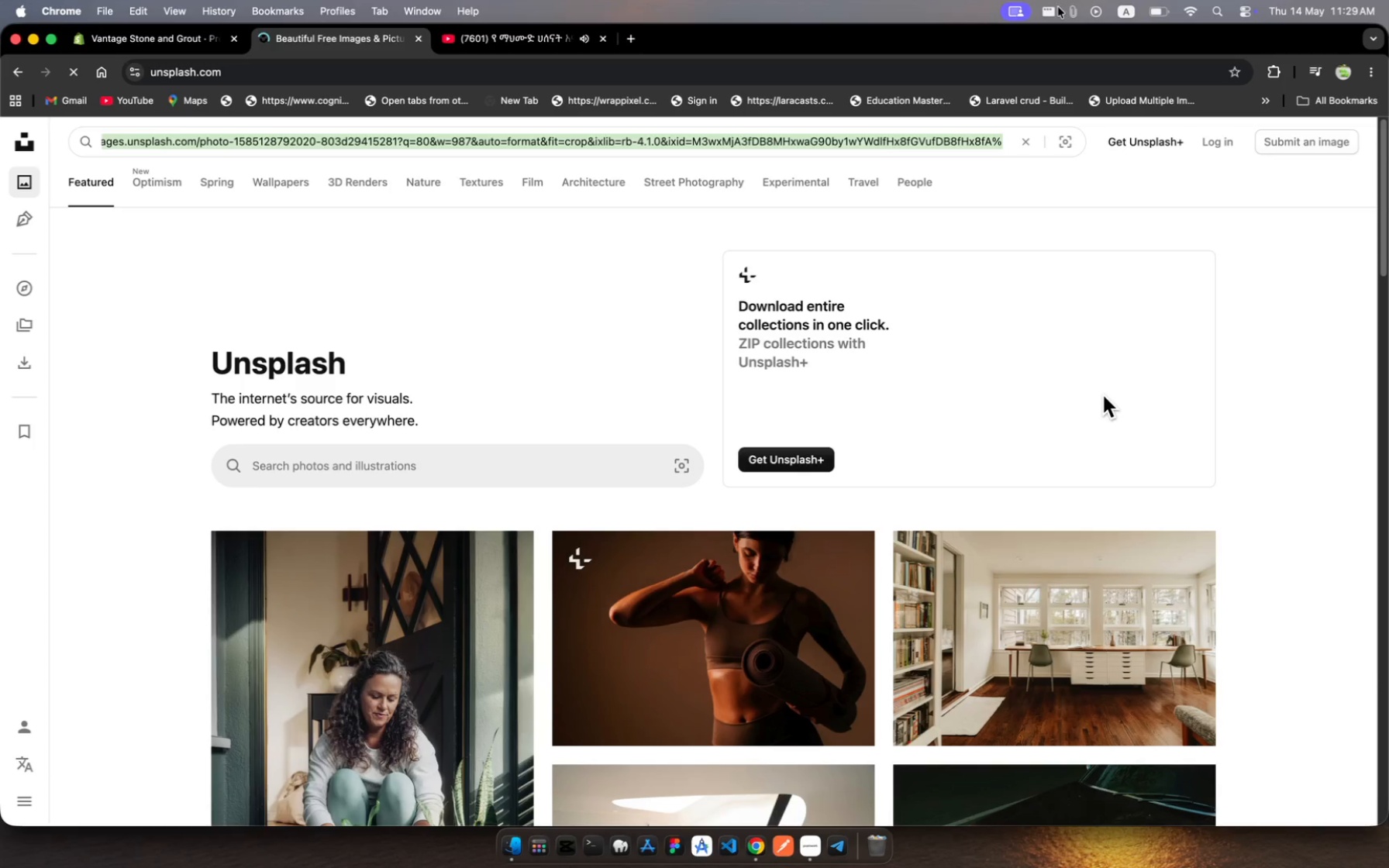 
left_click([1075, 19])
 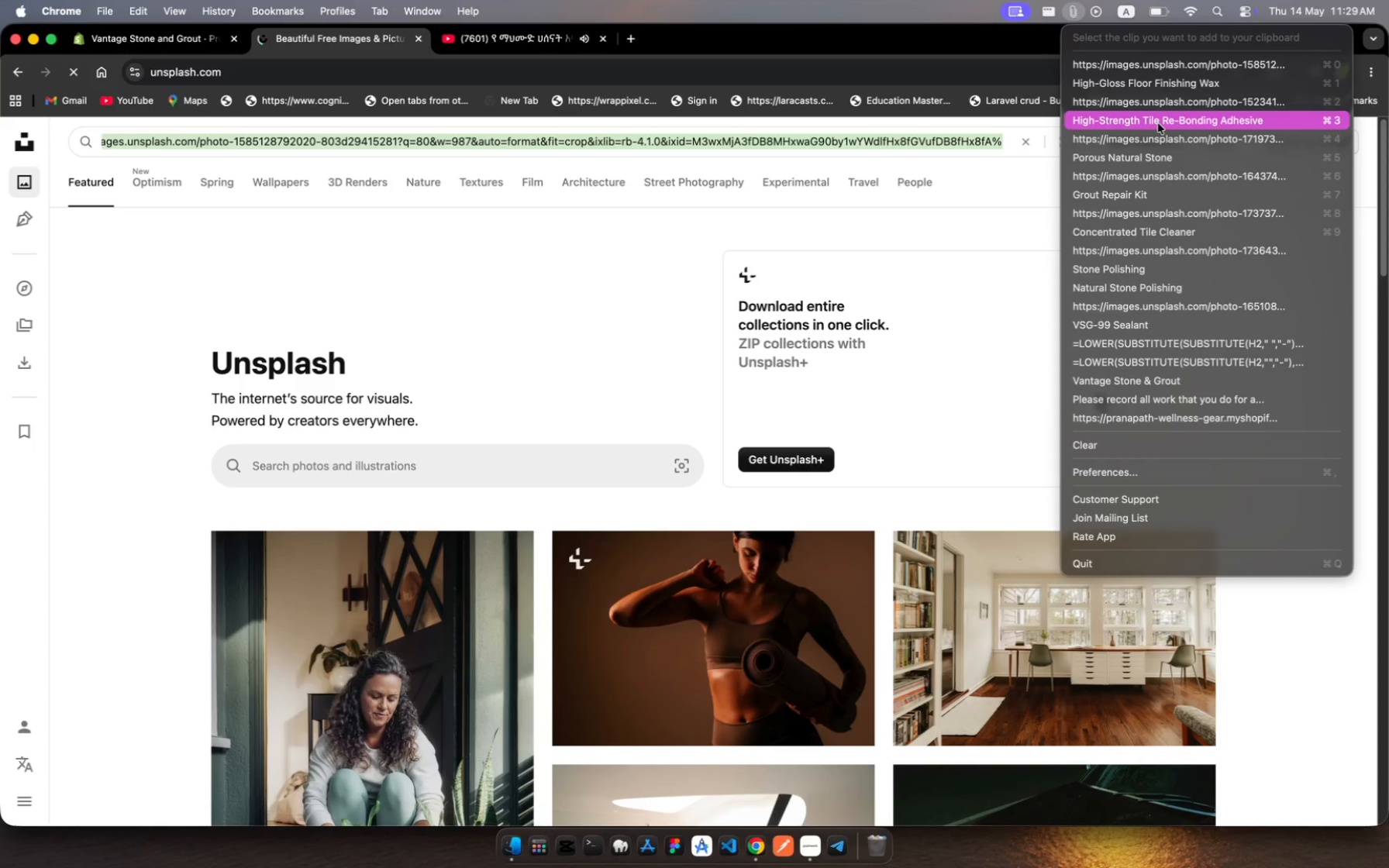 
wait(5.37)
 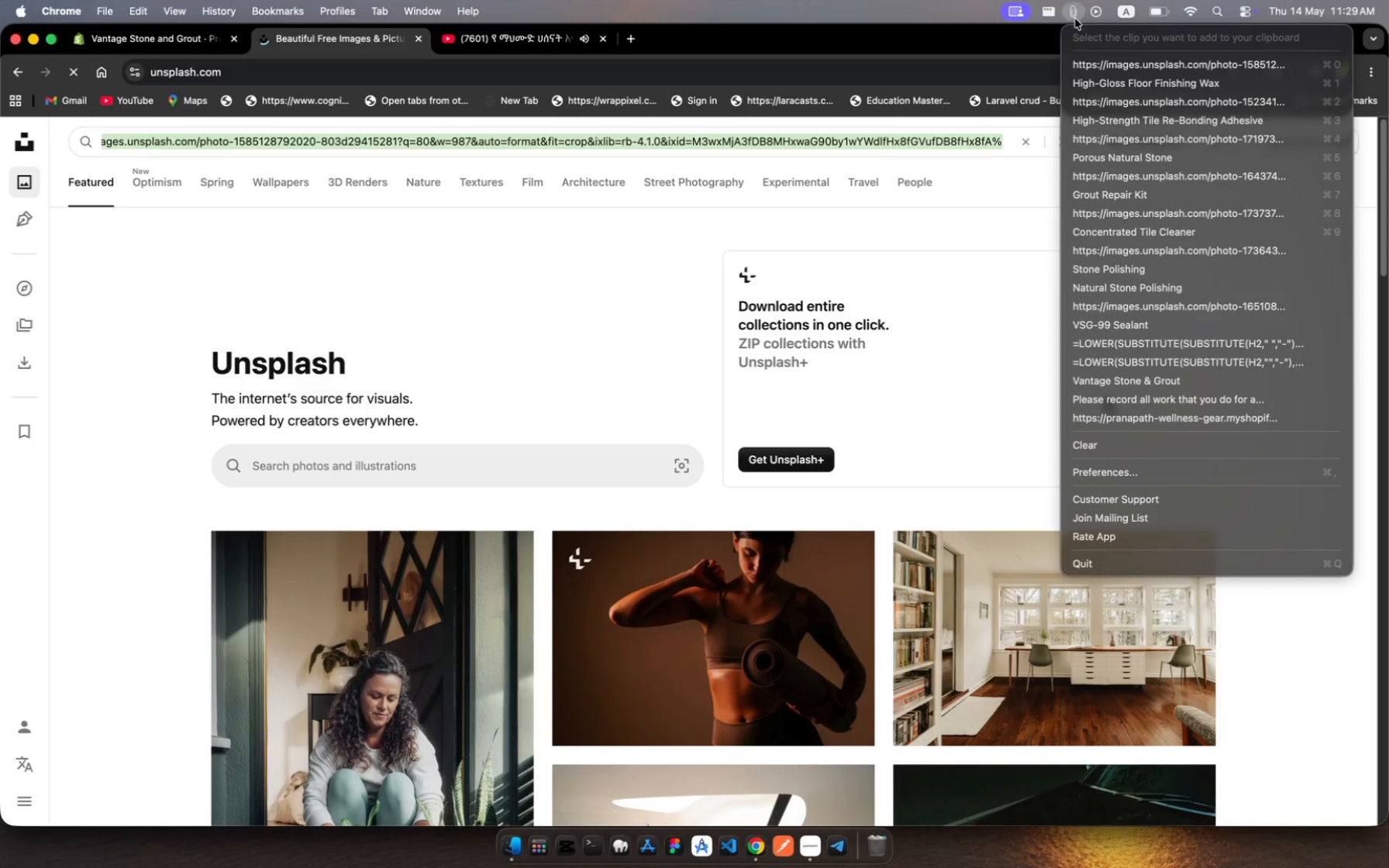 
left_click([1160, 84])
 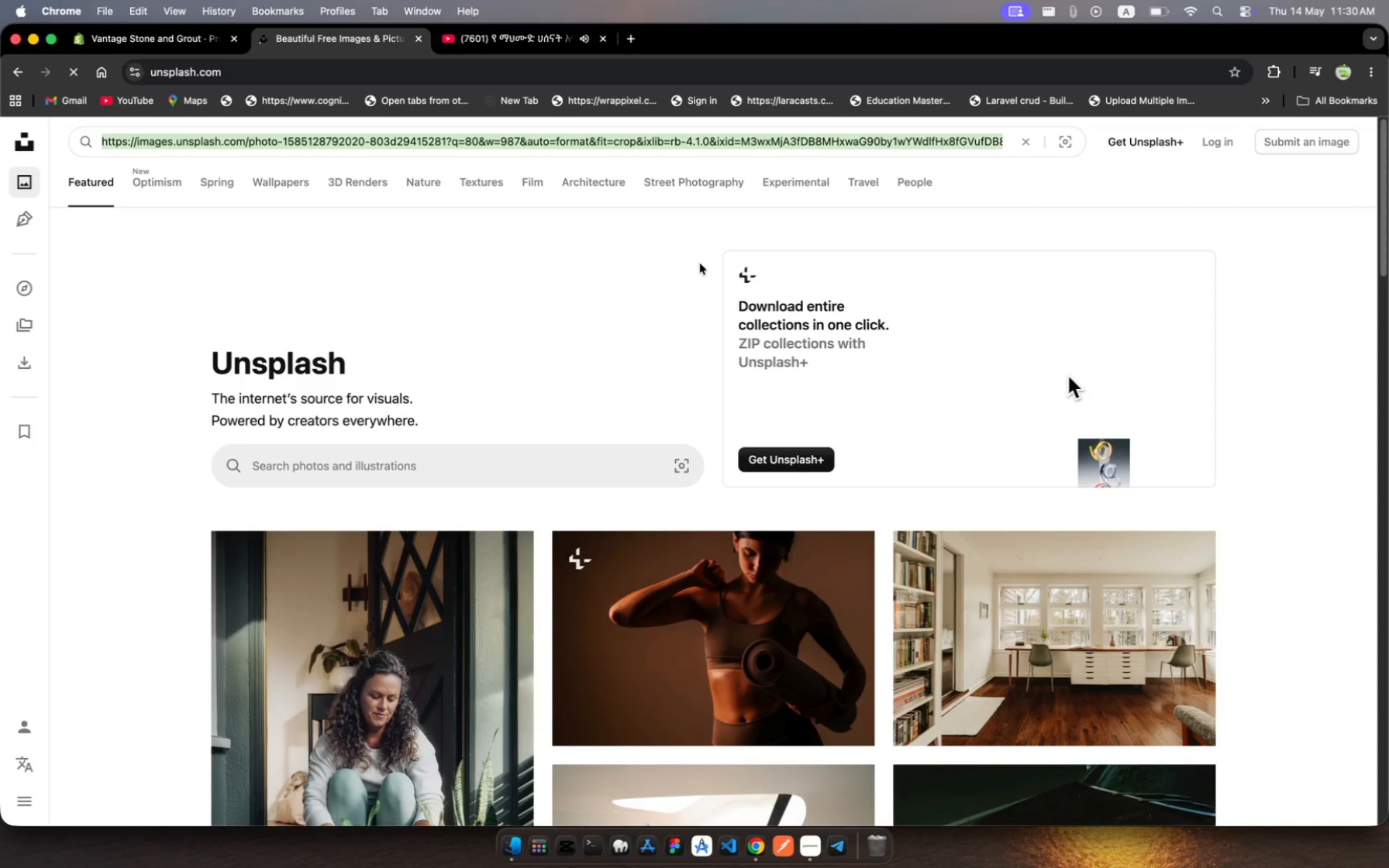 
key(Meta+V)
 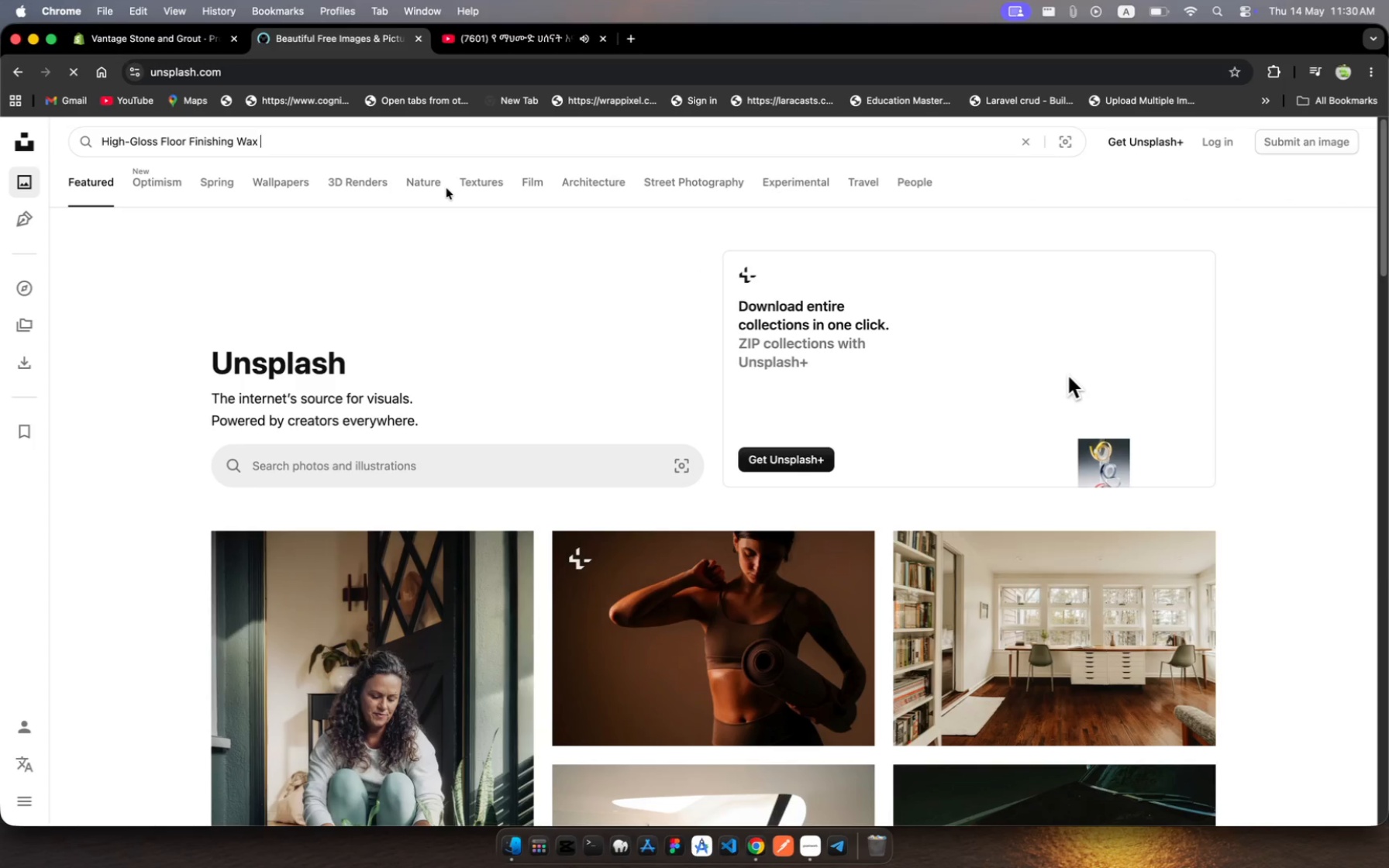 
key(Backspace)
 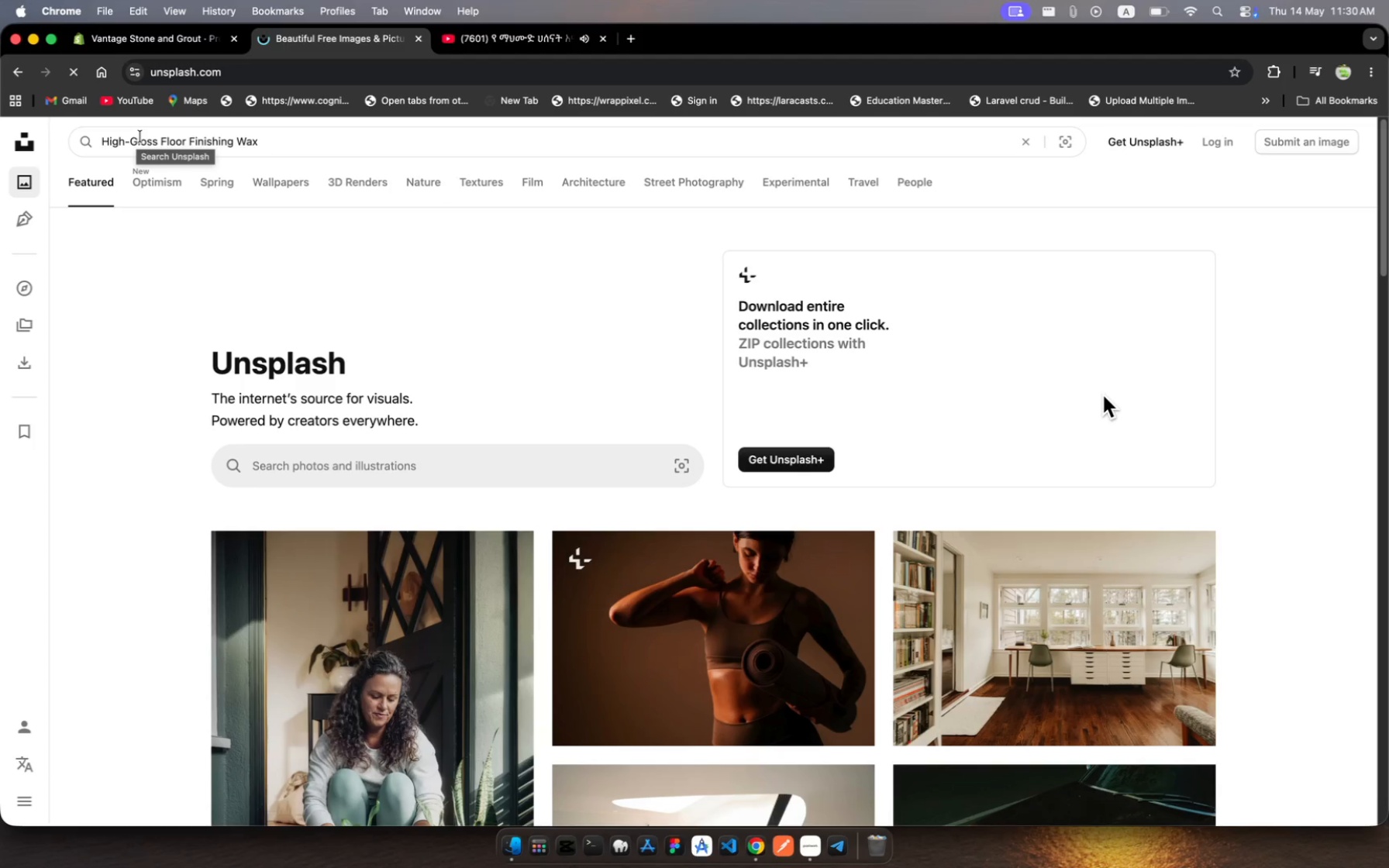 
left_click([160, 139])
 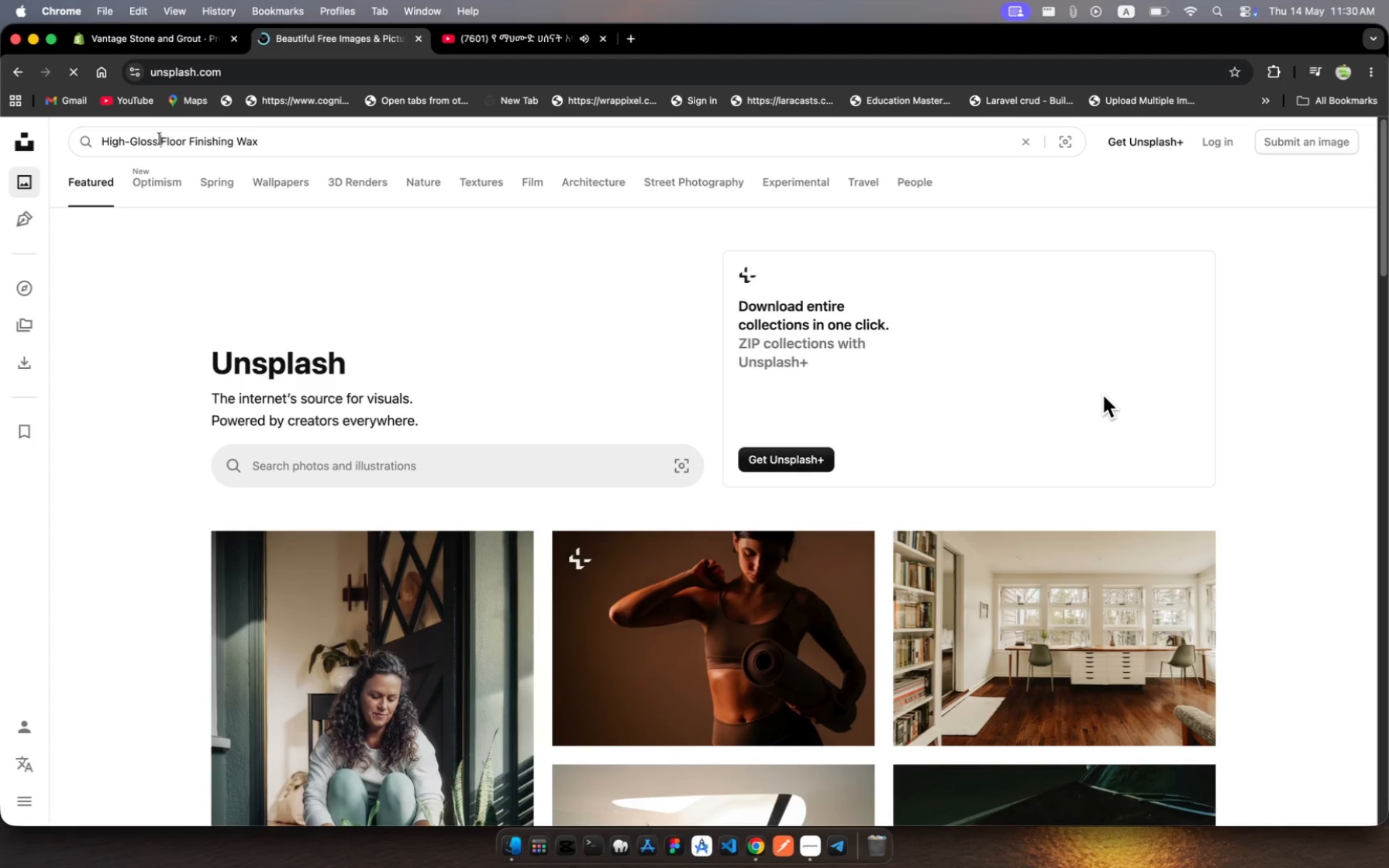 
left_click_drag(start_coordinate=[160, 139], to_coordinate=[58, 122])
 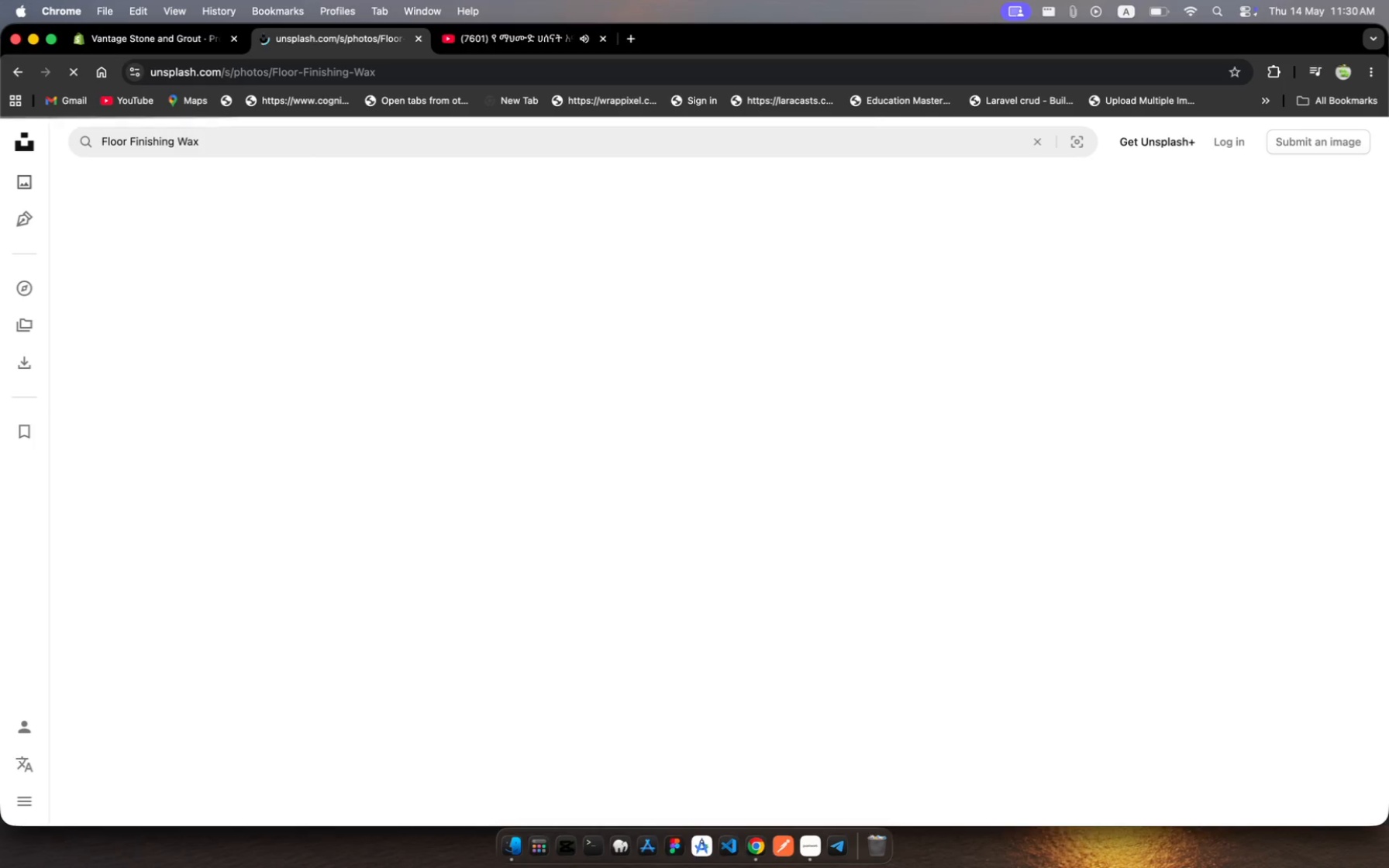 
key(Backspace)
 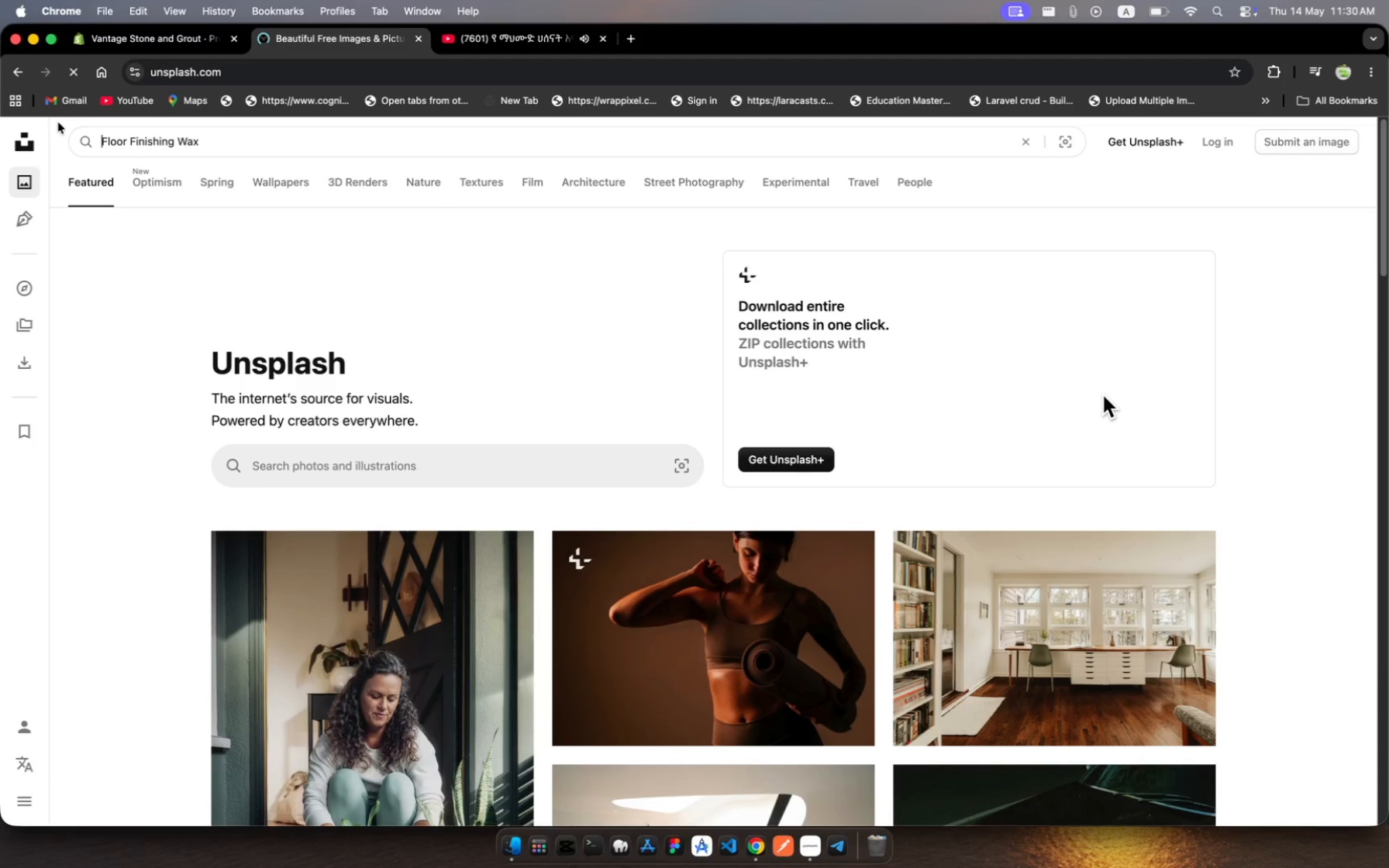 
key(Enter)
 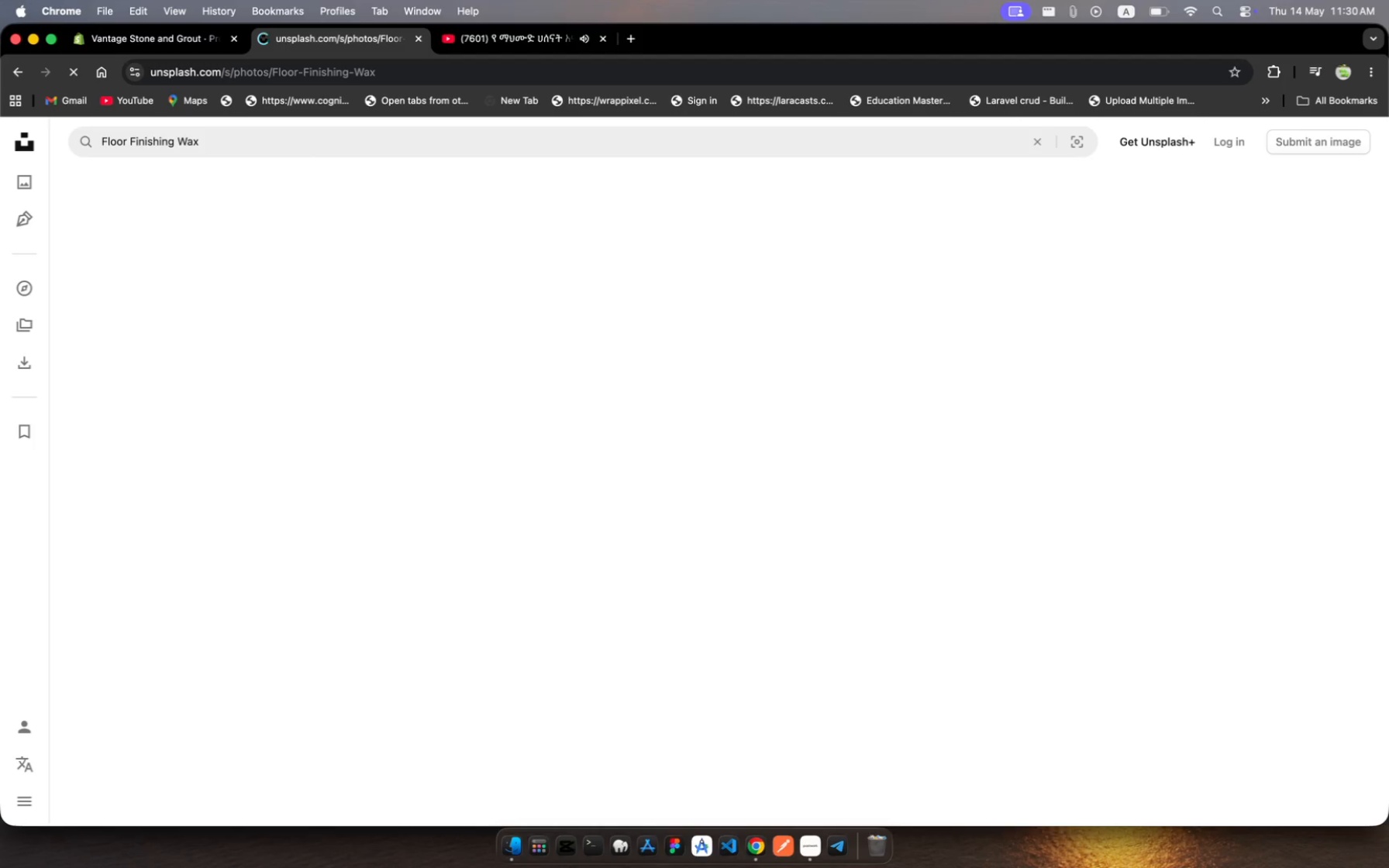 
wait(15.51)
 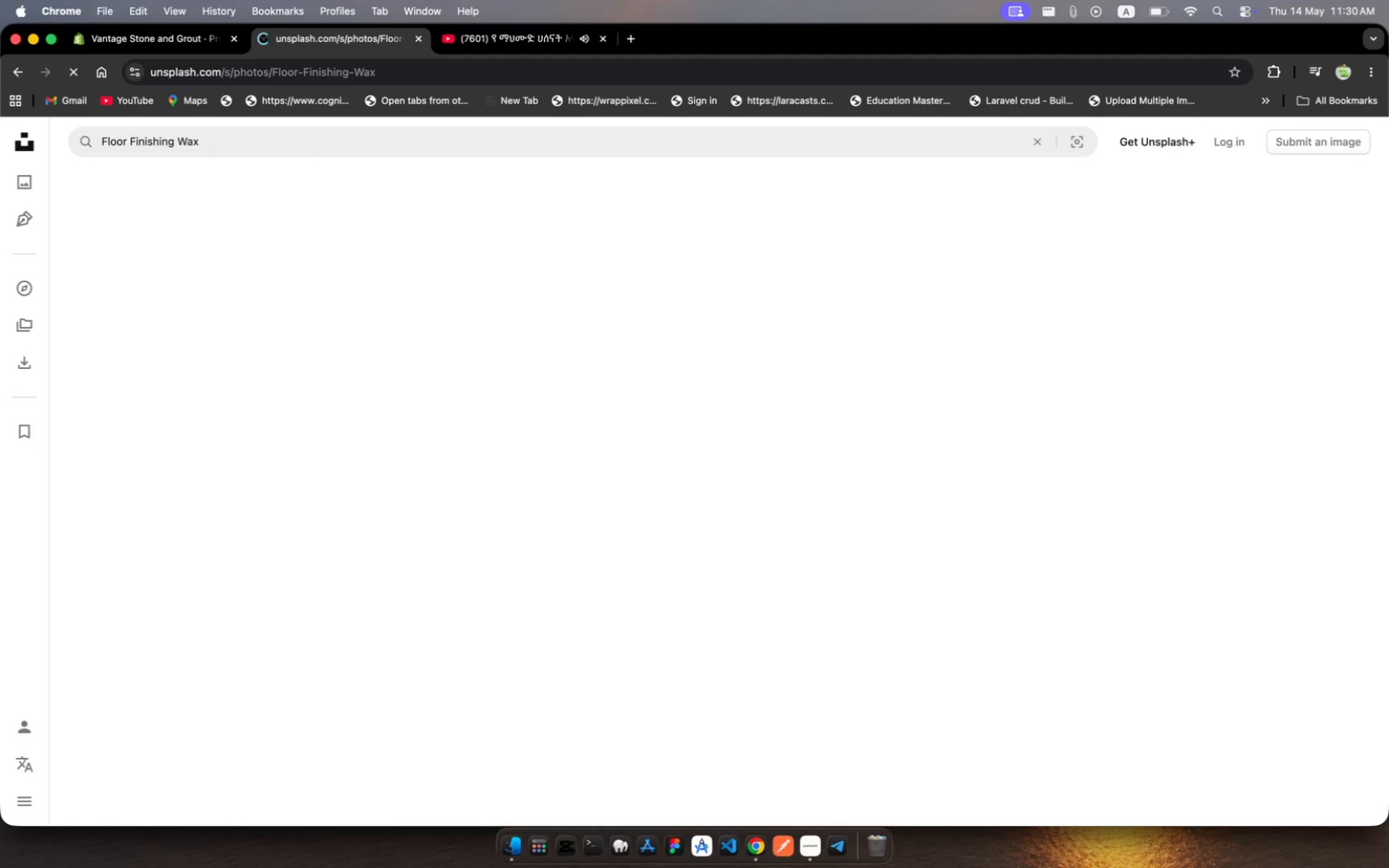 
left_click([810, 852])